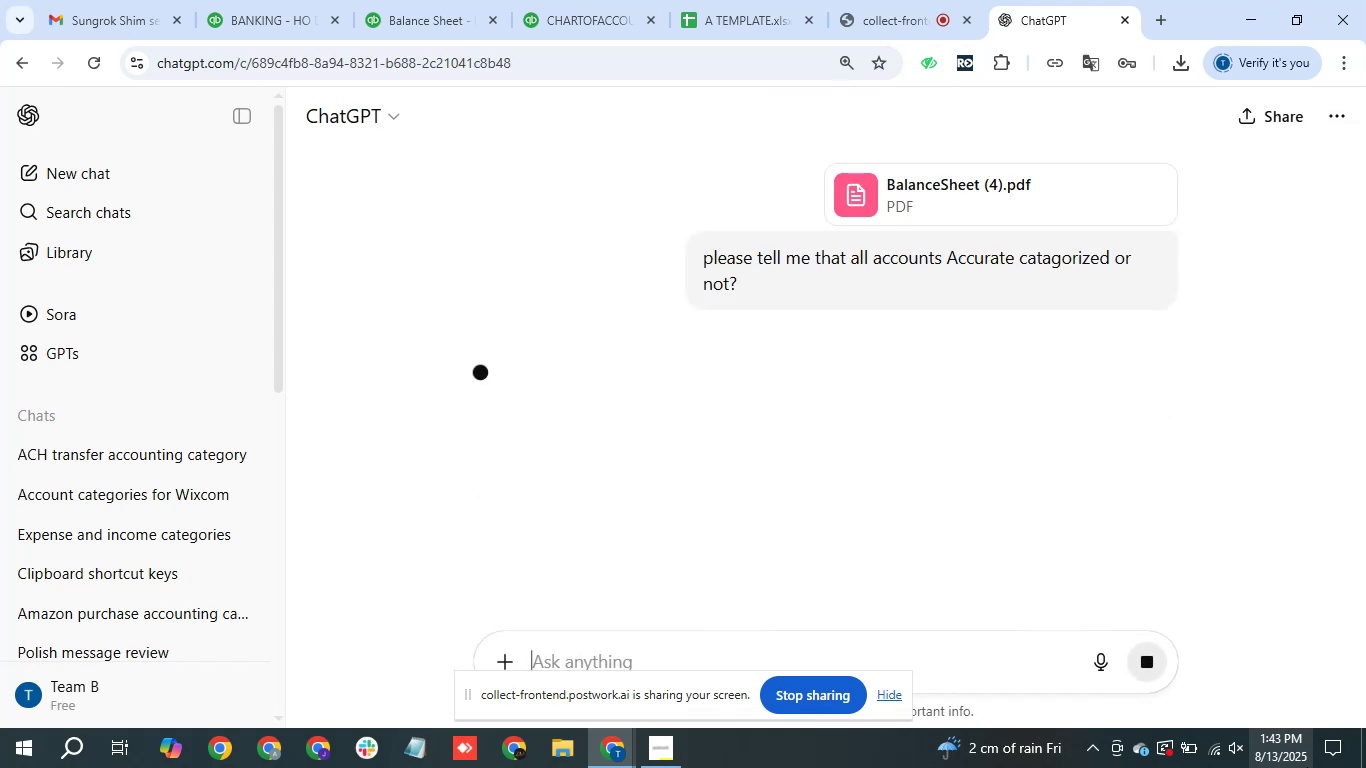 
scroll: coordinate [527, 476], scroll_direction: none, amount: 0.0
 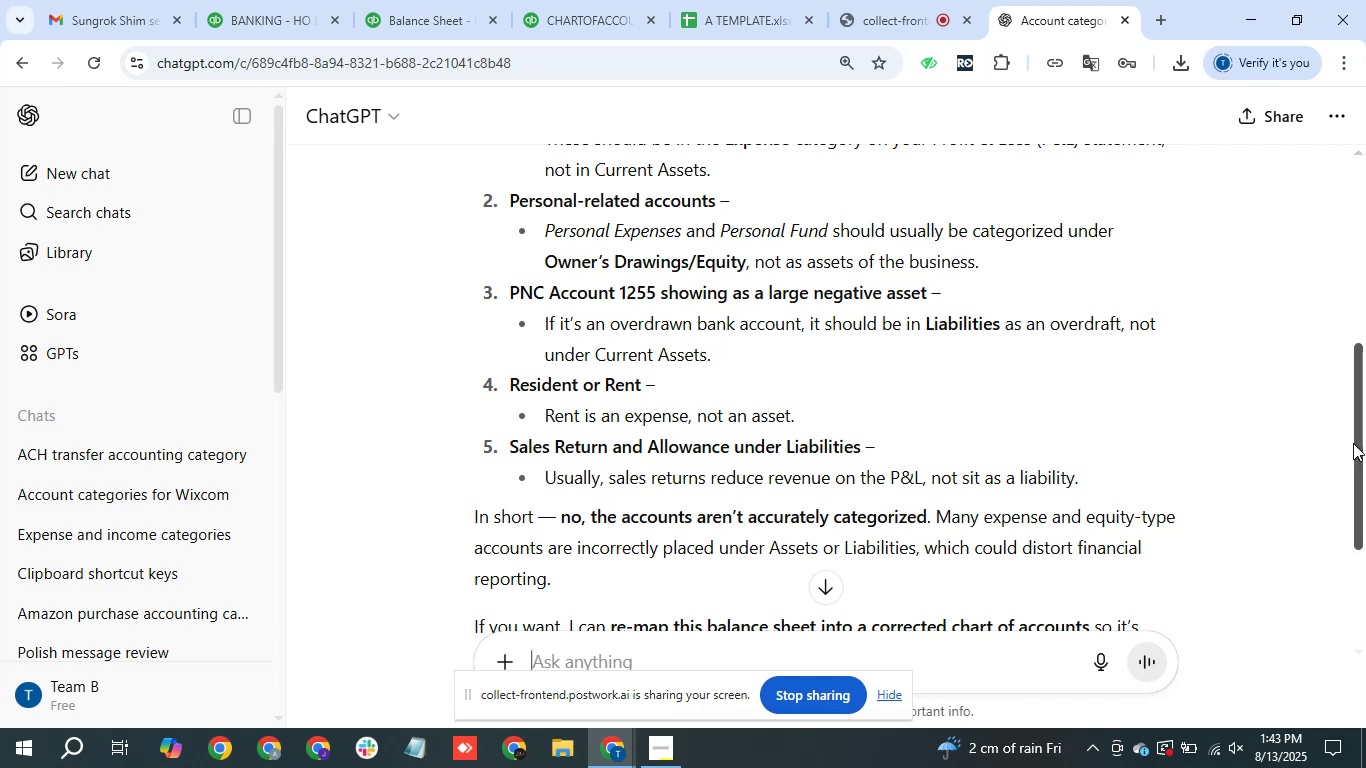 
left_click_drag(start_coordinate=[1361, 460], to_coordinate=[1320, 340])
 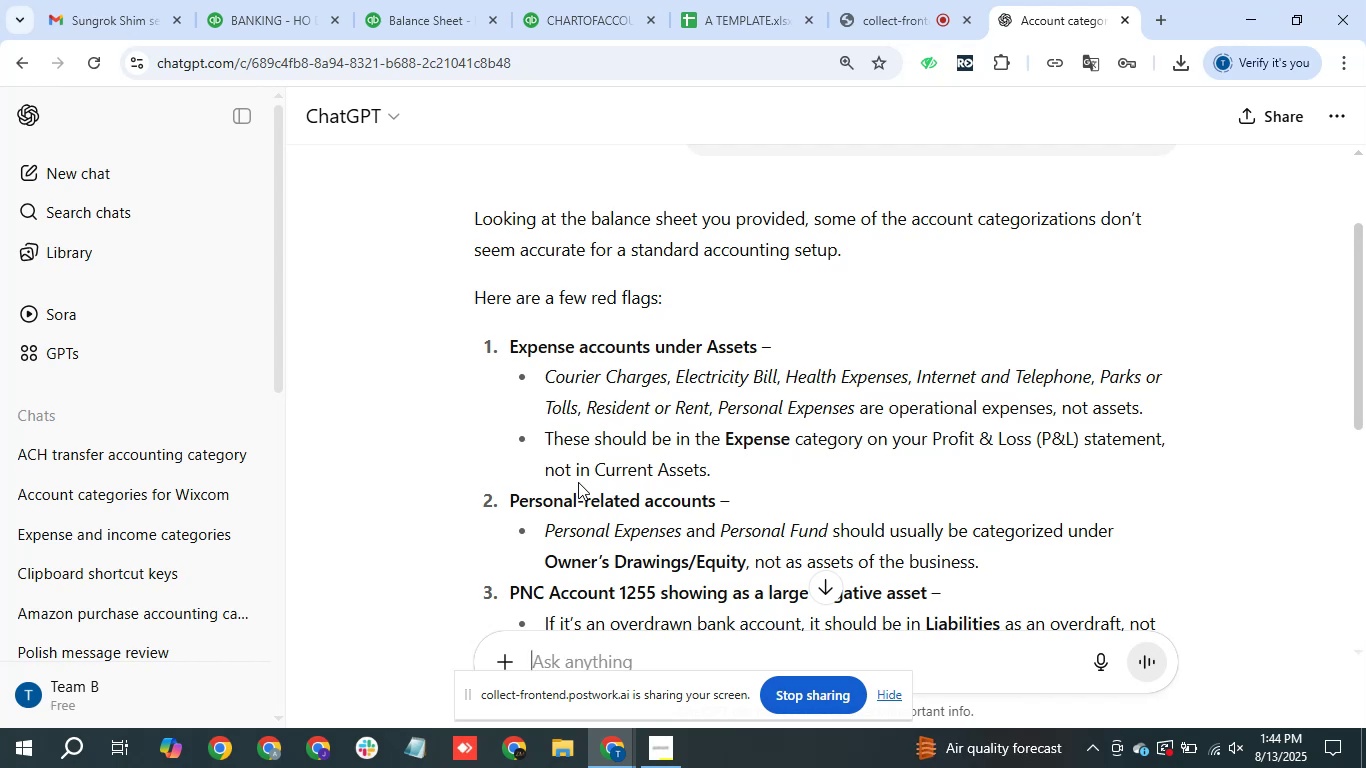 
wait(51.61)
 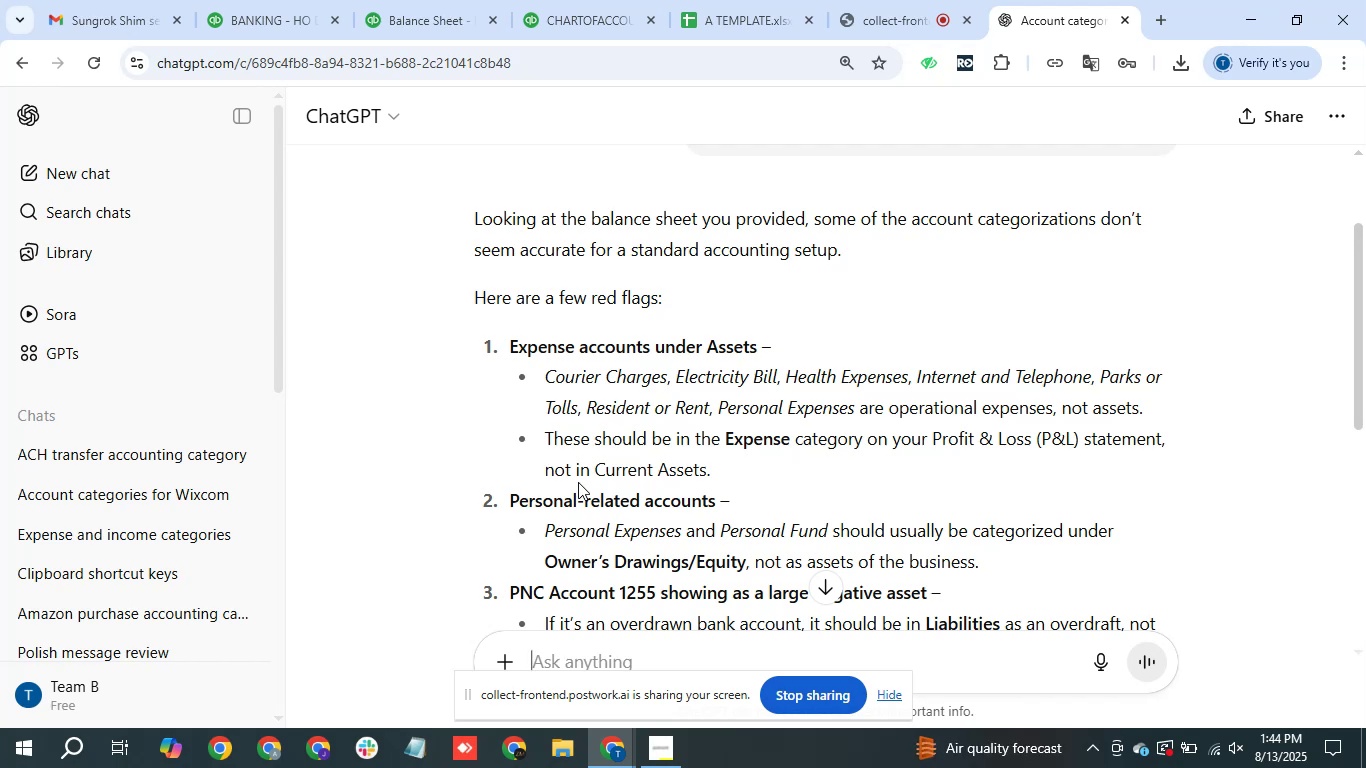 
left_click_drag(start_coordinate=[1365, 394], to_coordinate=[1317, 572])
 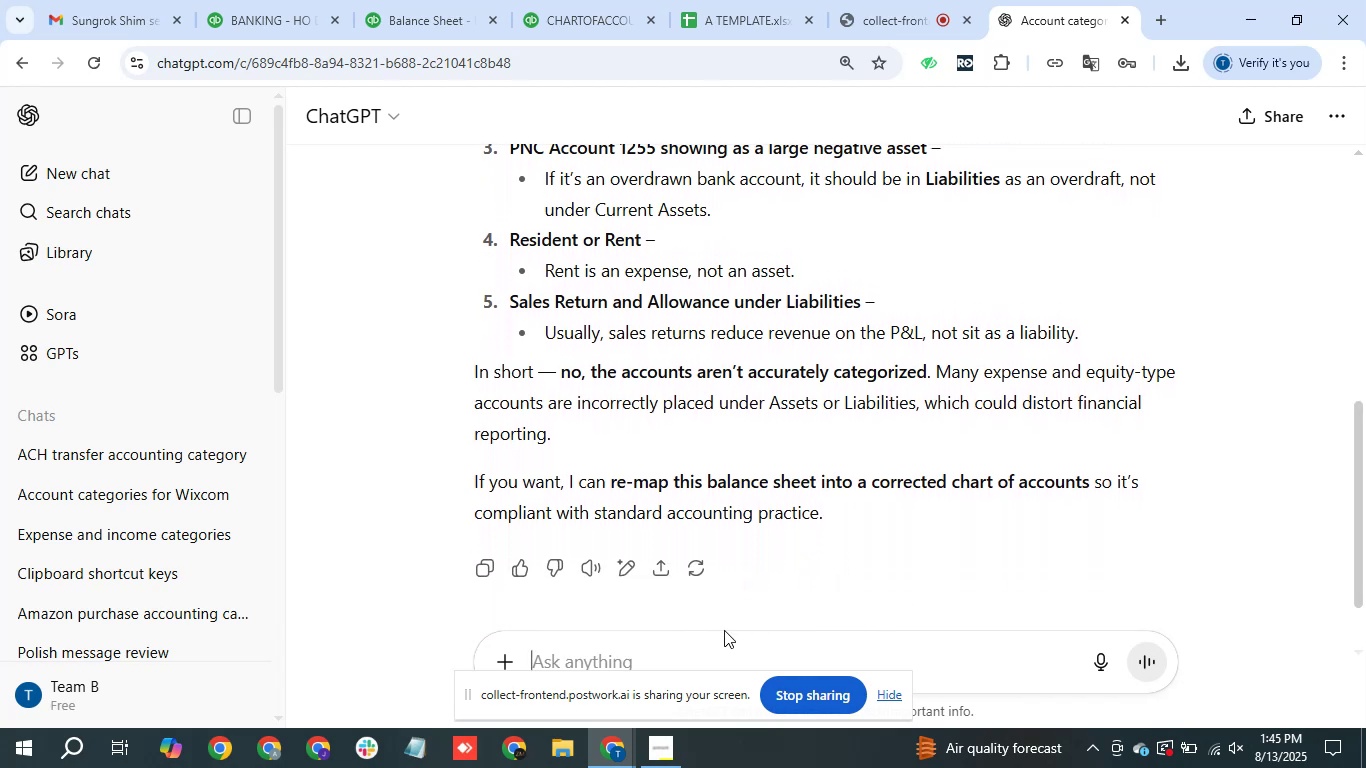 
left_click([711, 638])
 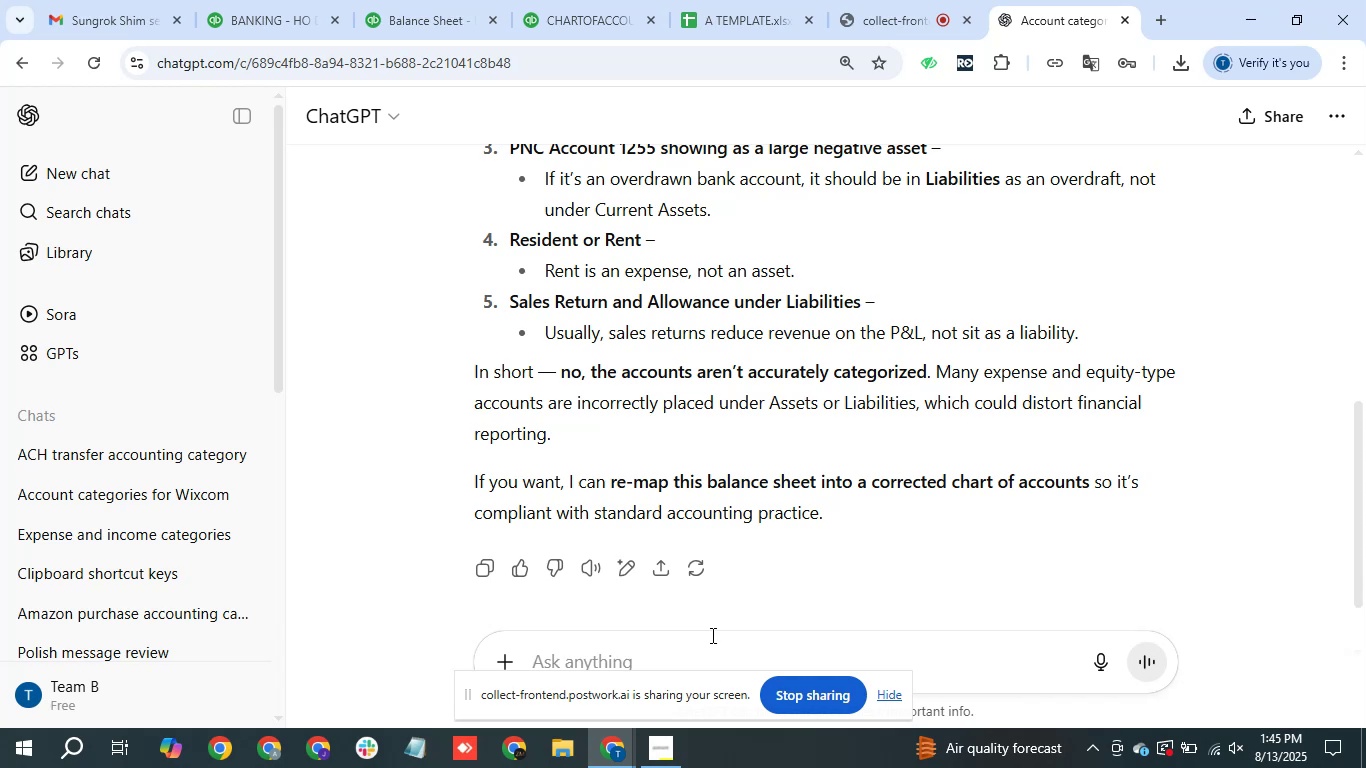 
type(ok )
 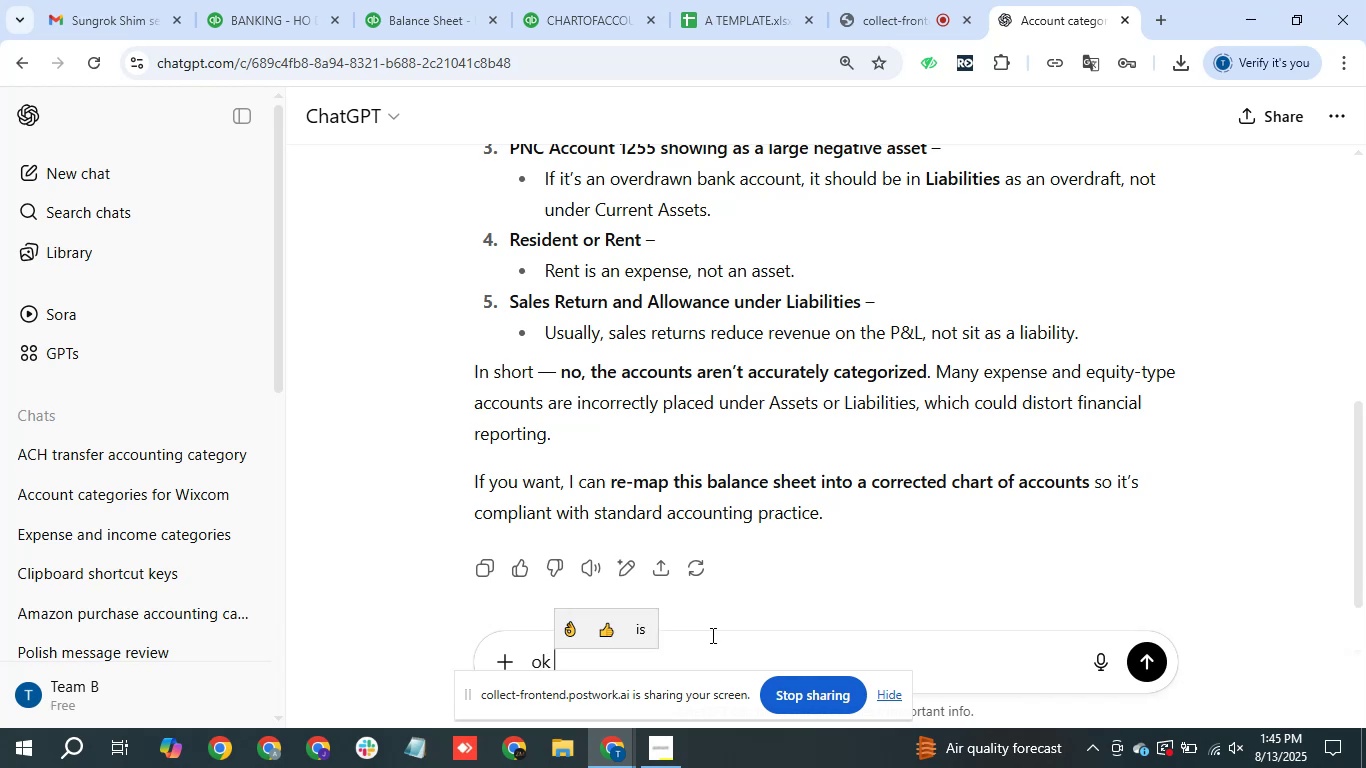 
key(Enter)
 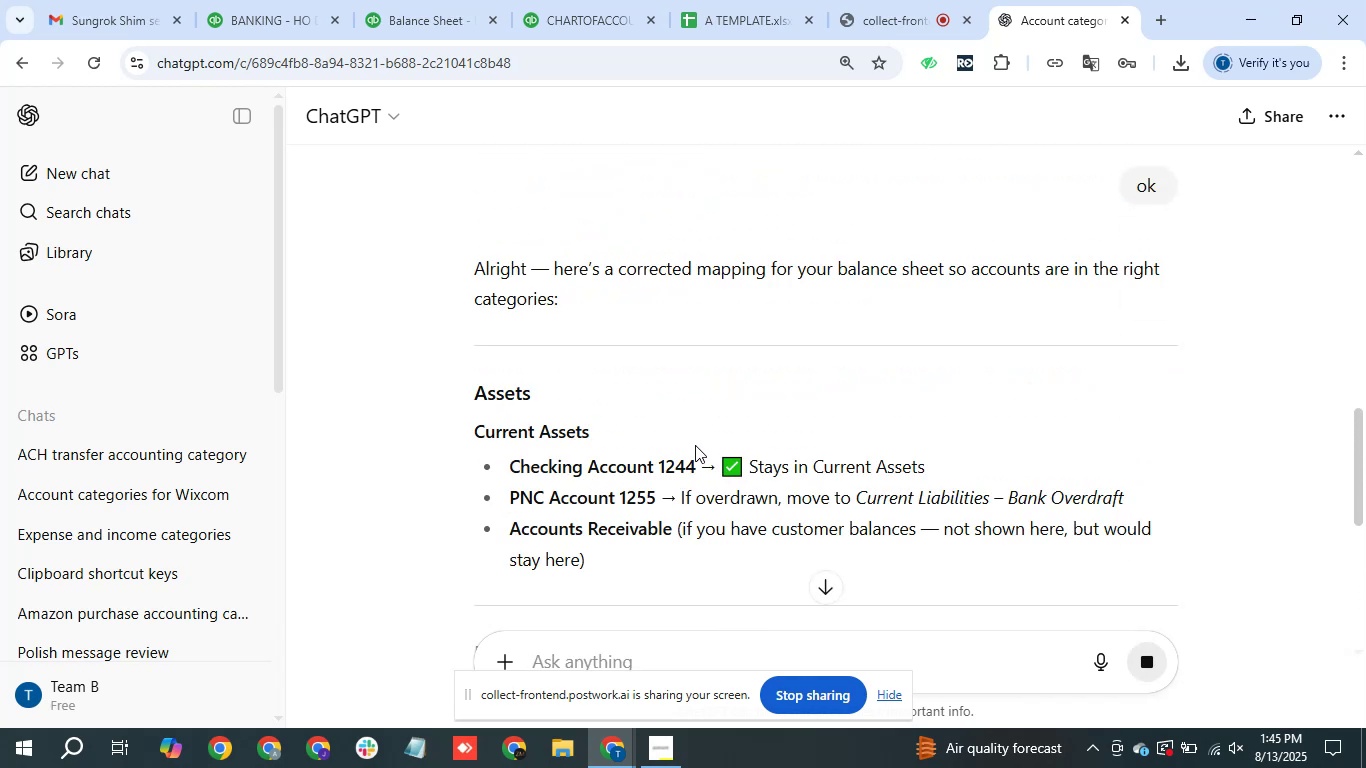 
wait(5.75)
 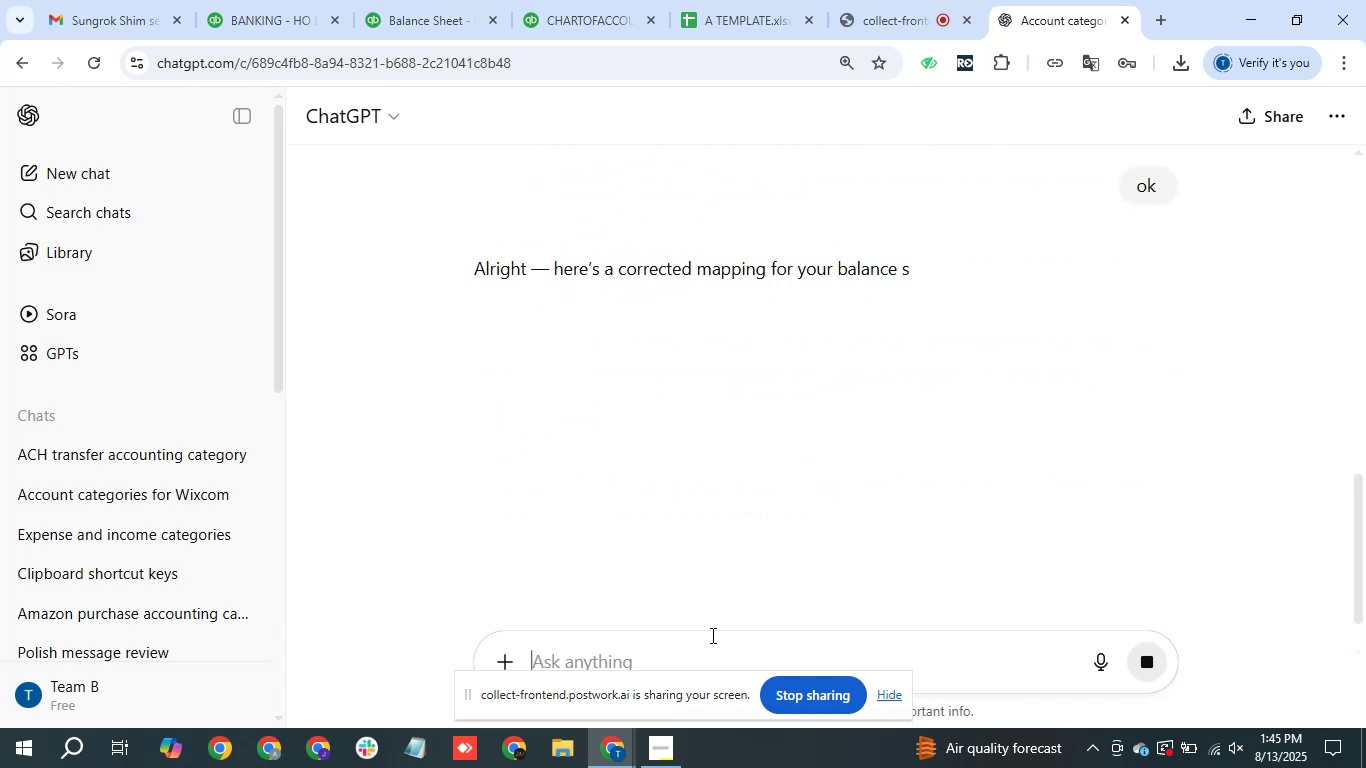 
left_click_drag(start_coordinate=[1362, 402], to_coordinate=[1362, 422])
 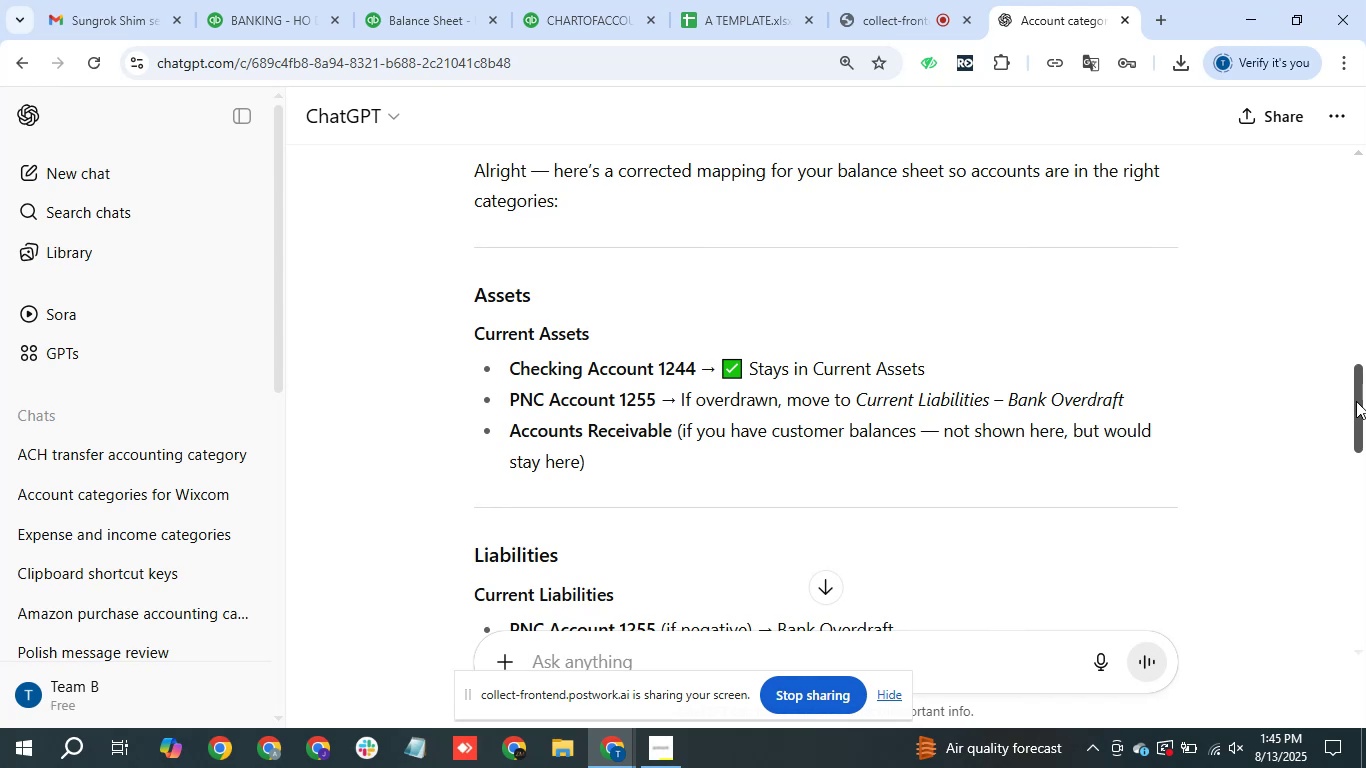 
wait(5.09)
 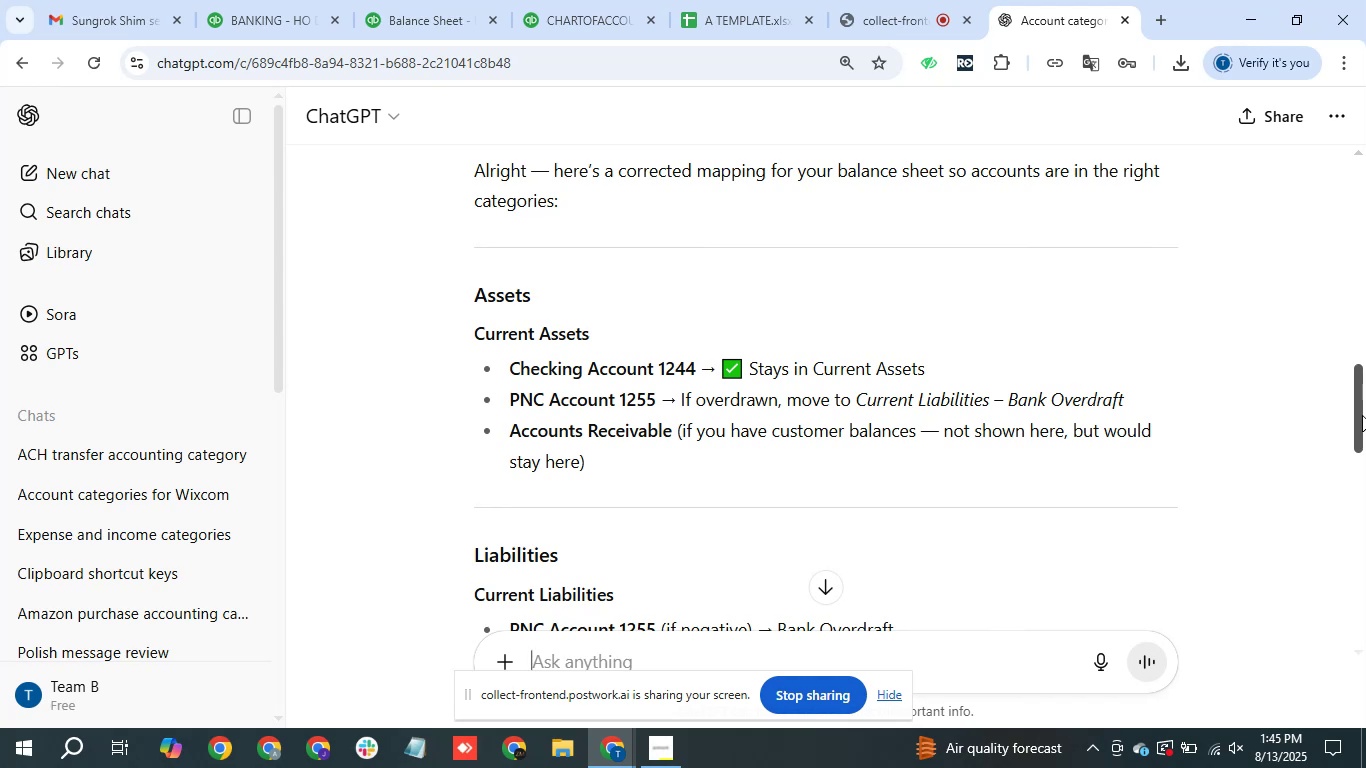 
left_click_drag(start_coordinate=[1357, 398], to_coordinate=[1328, 546])
 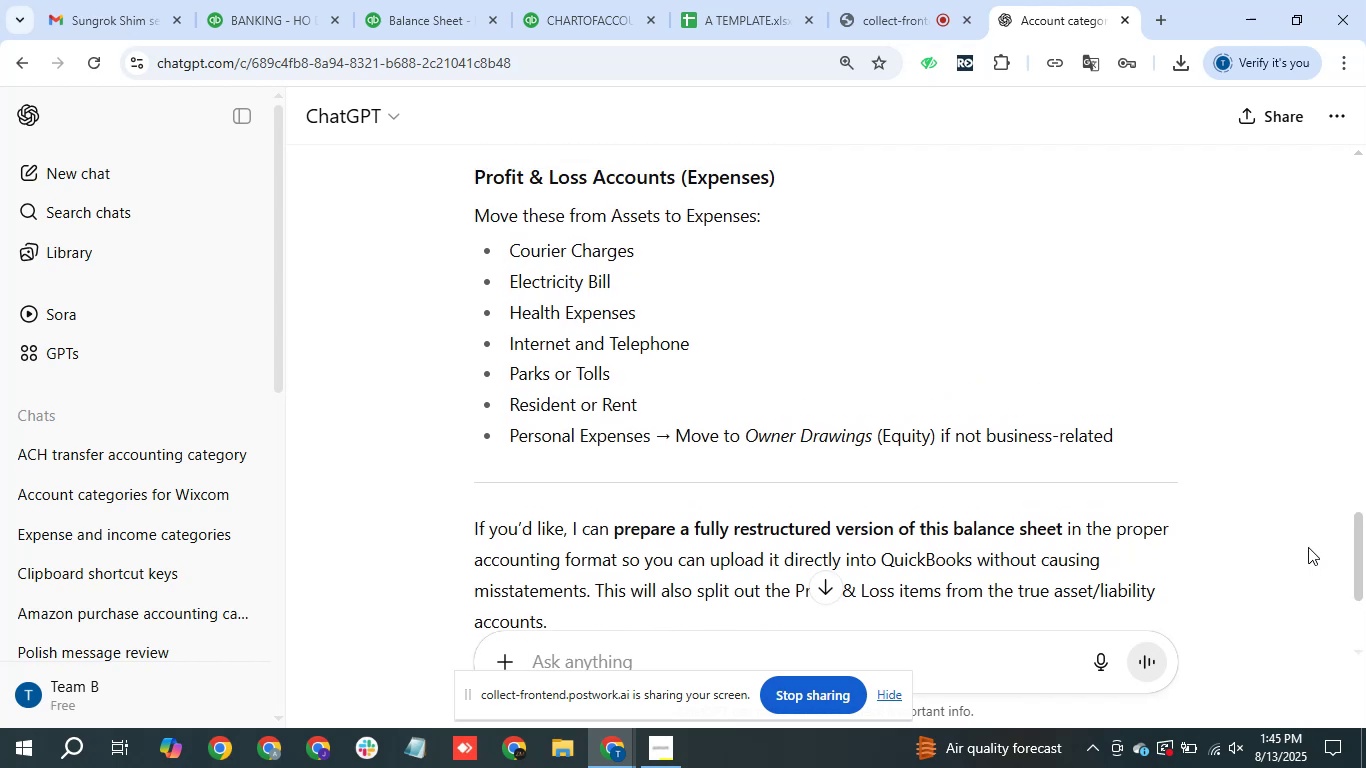 
left_click([321, 0])
 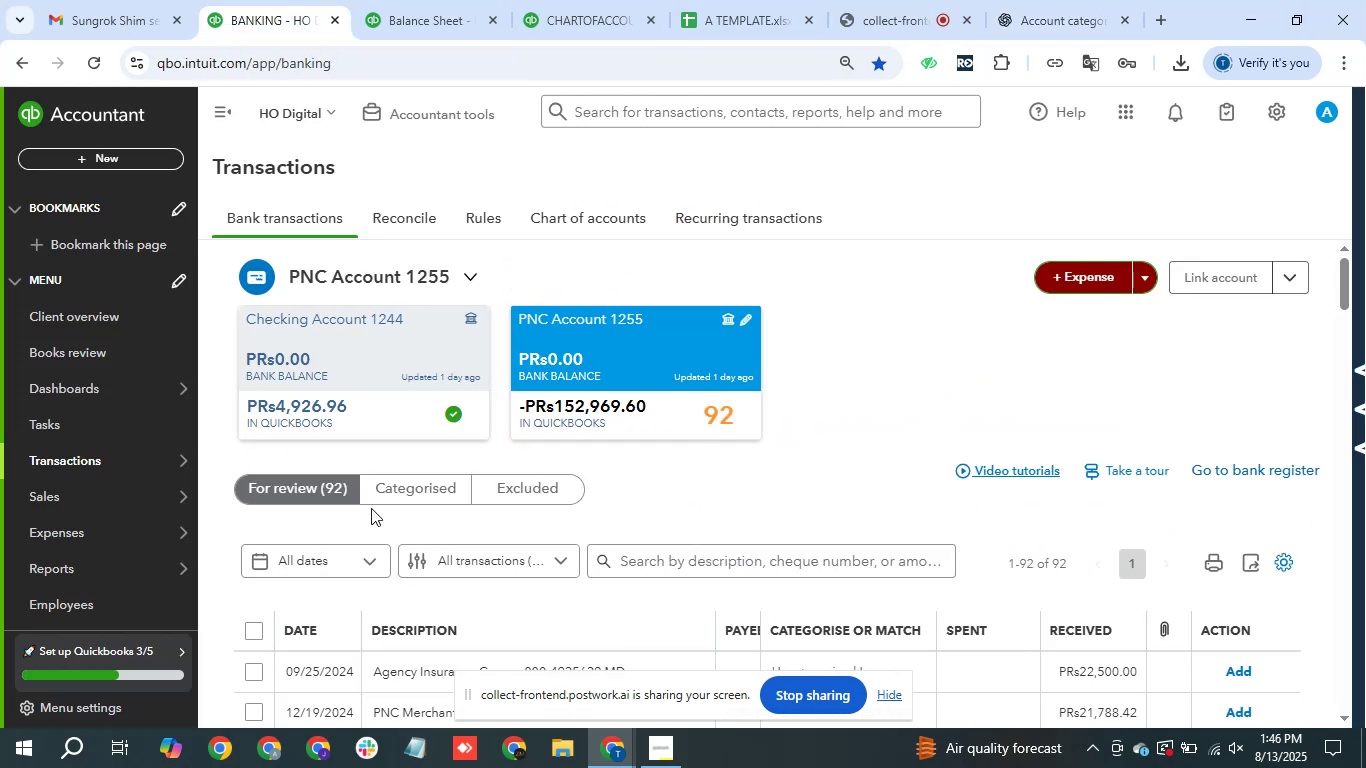 
left_click([455, 491])
 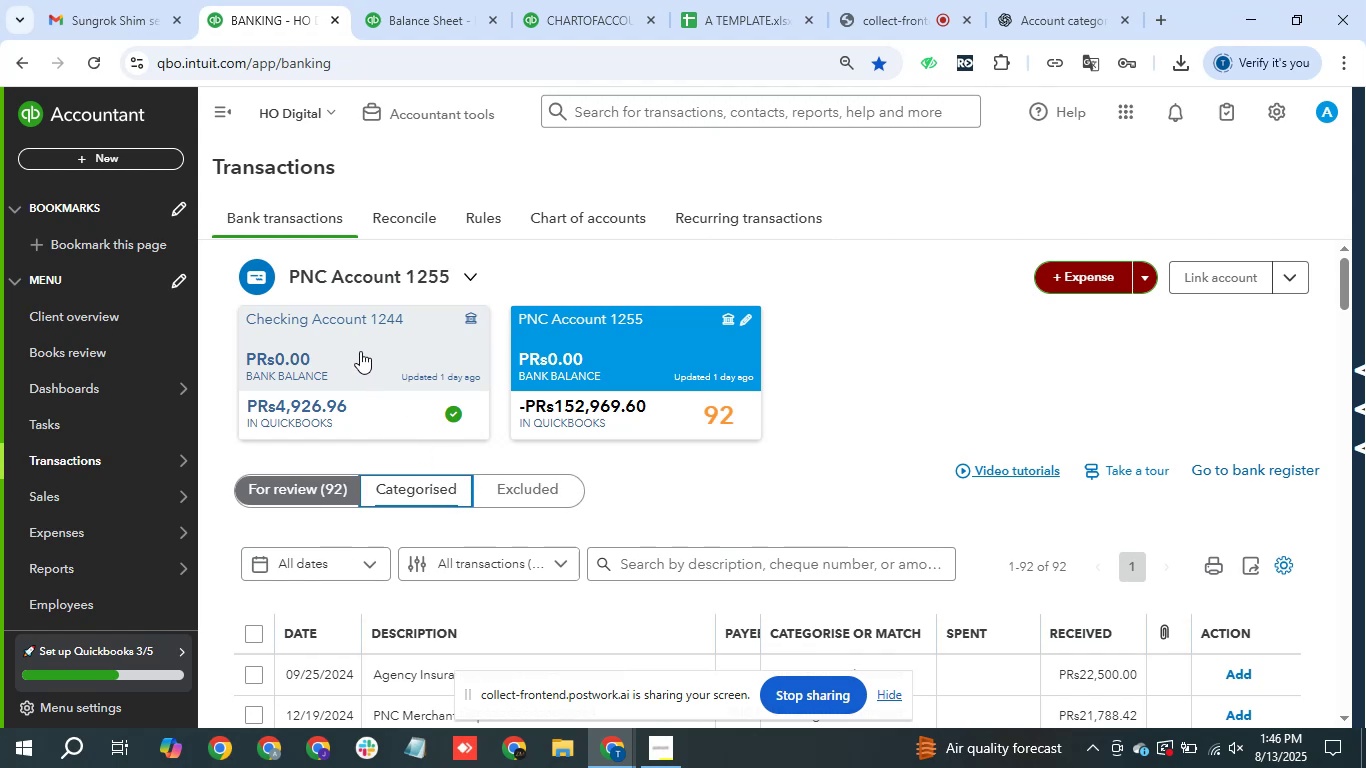 
left_click([360, 351])
 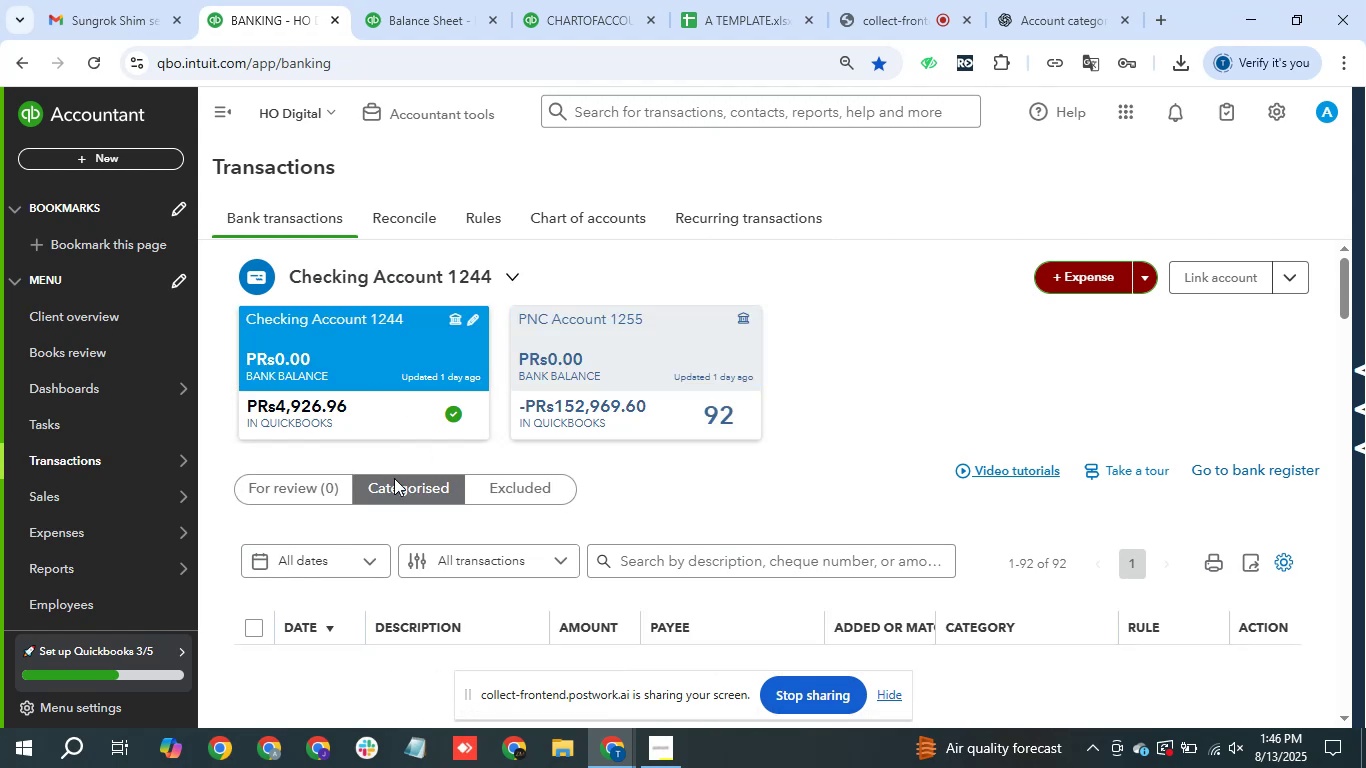 
scroll: coordinate [682, 564], scroll_direction: down, amount: 1.0
 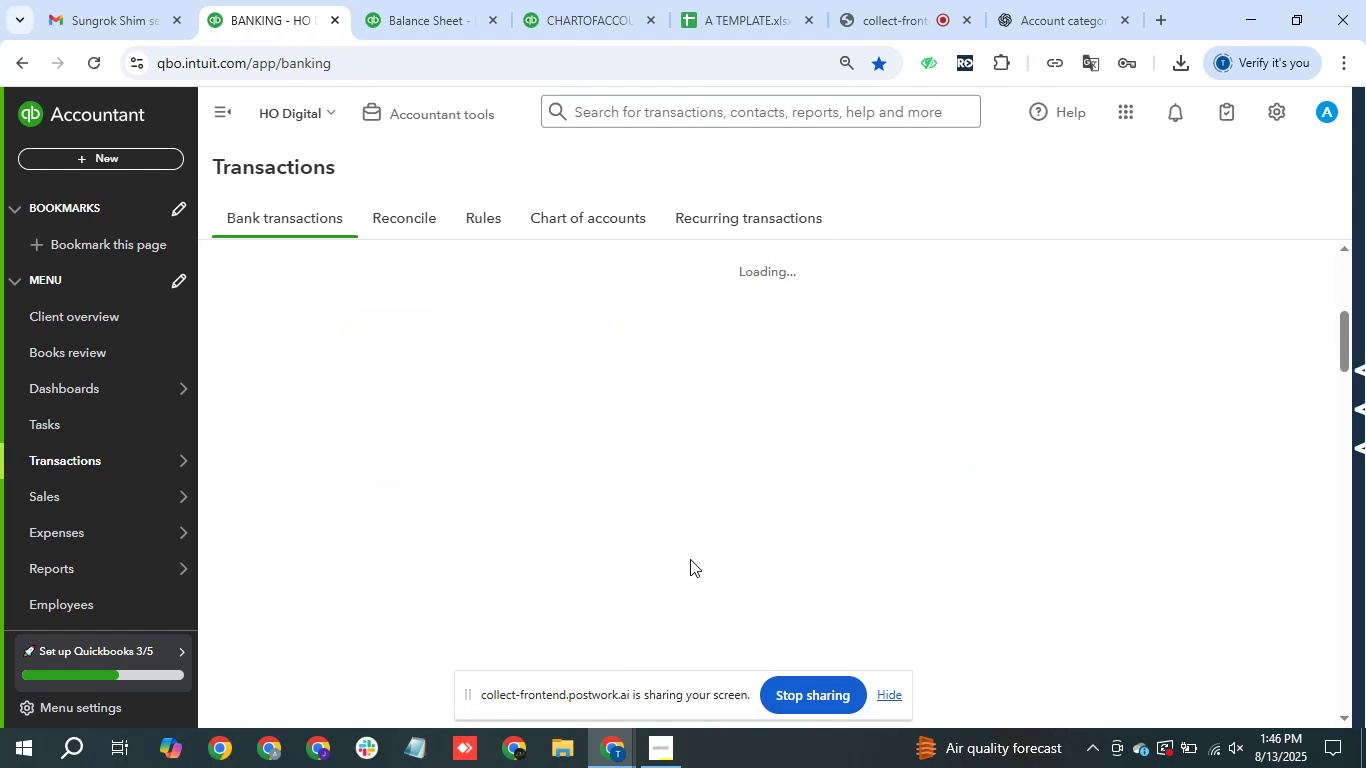 
scroll: coordinate [690, 559], scroll_direction: none, amount: 0.0
 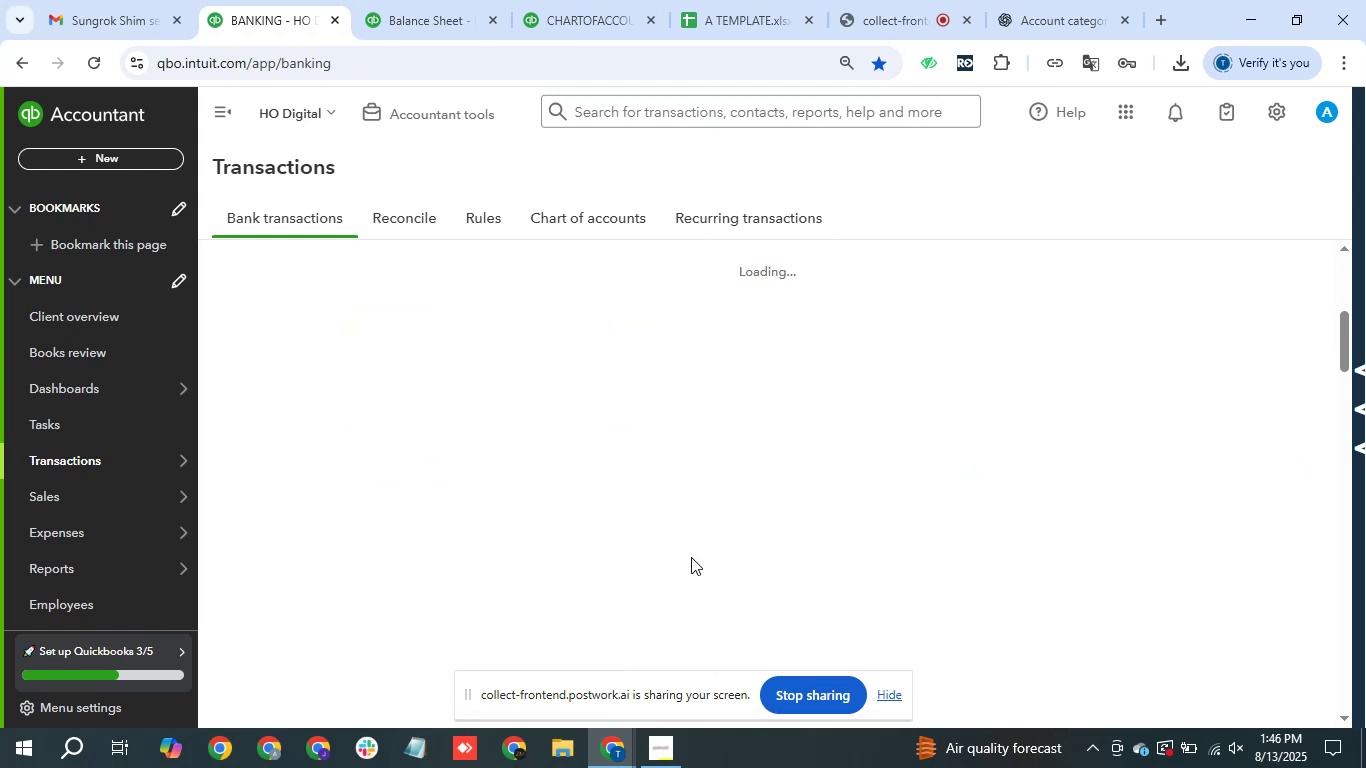 
scroll: coordinate [691, 557], scroll_direction: up, amount: 1.0
 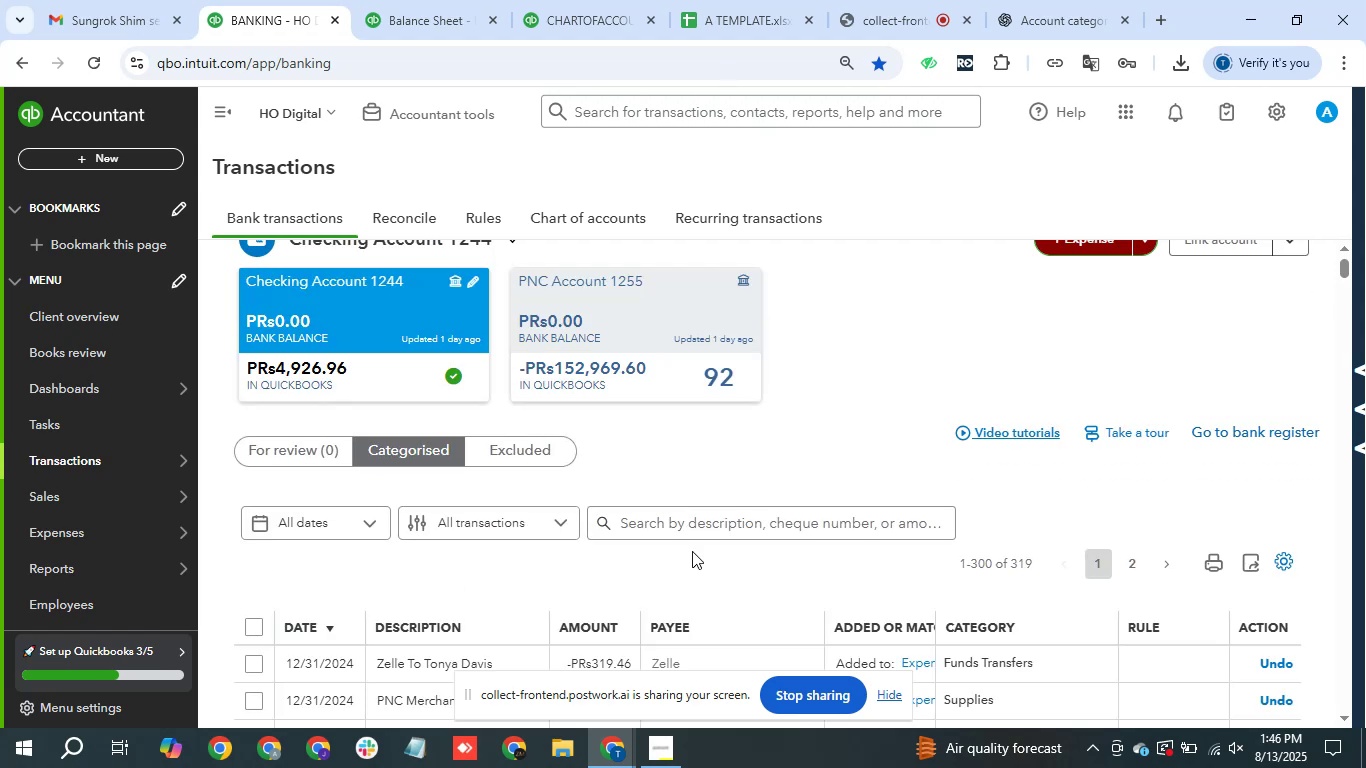 
wait(18.61)
 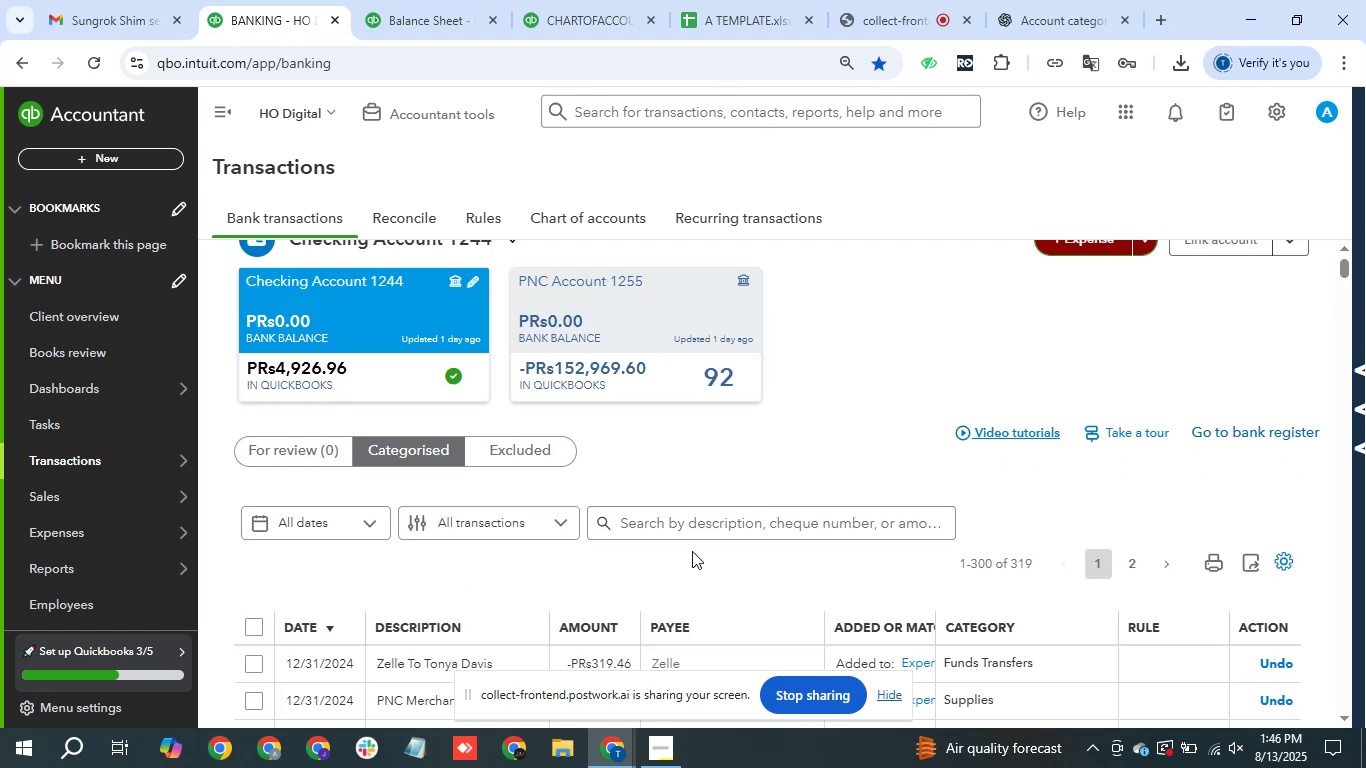 
scroll: coordinate [636, 536], scroll_direction: none, amount: 0.0
 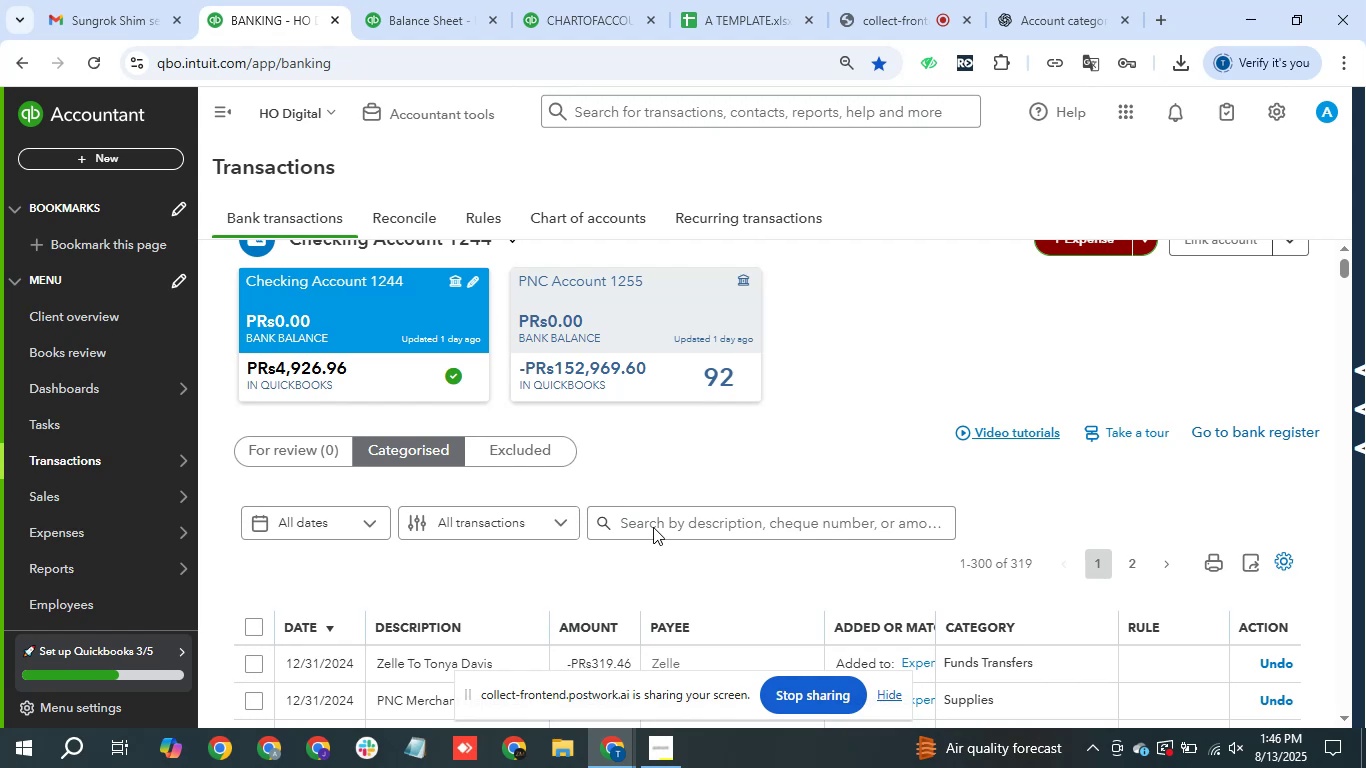 
scroll: coordinate [792, 505], scroll_direction: down, amount: 1.0
 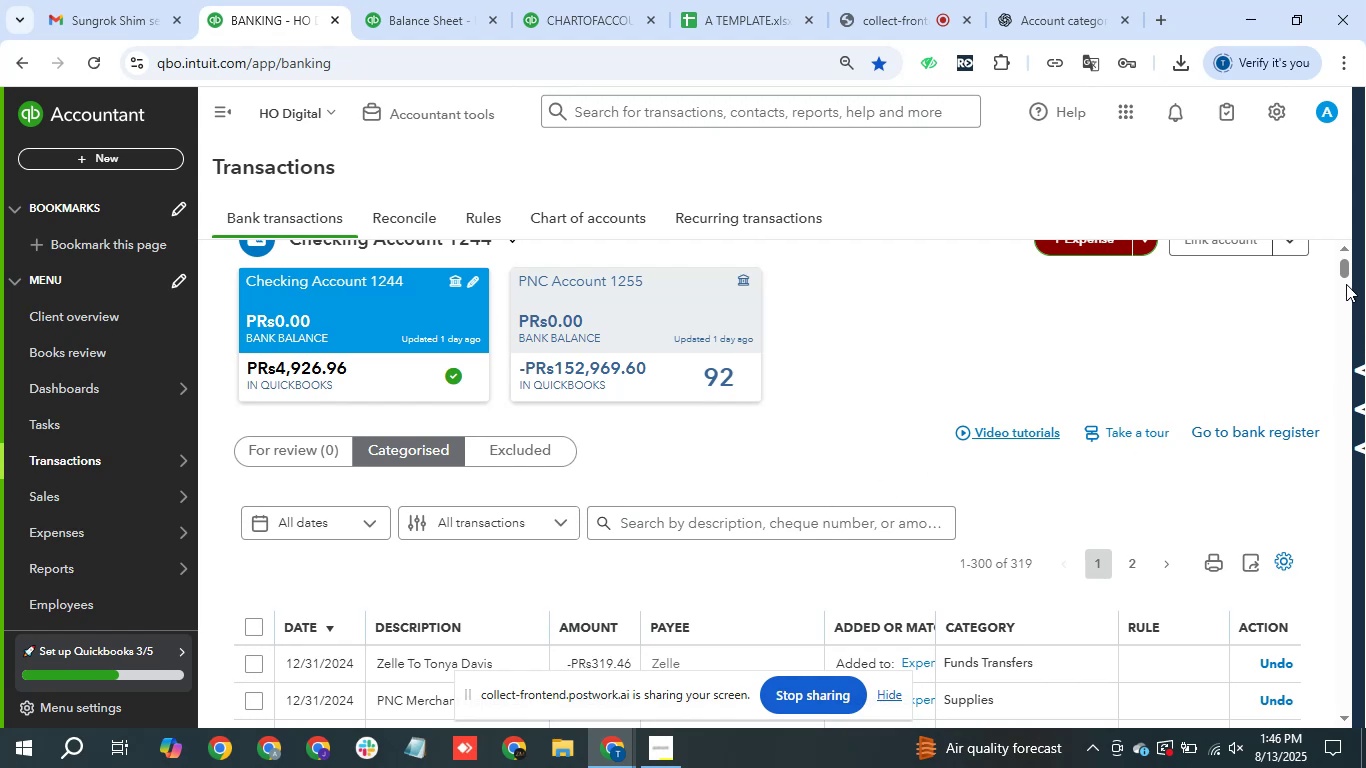 
left_click_drag(start_coordinate=[1346, 269], to_coordinate=[1339, 294])
 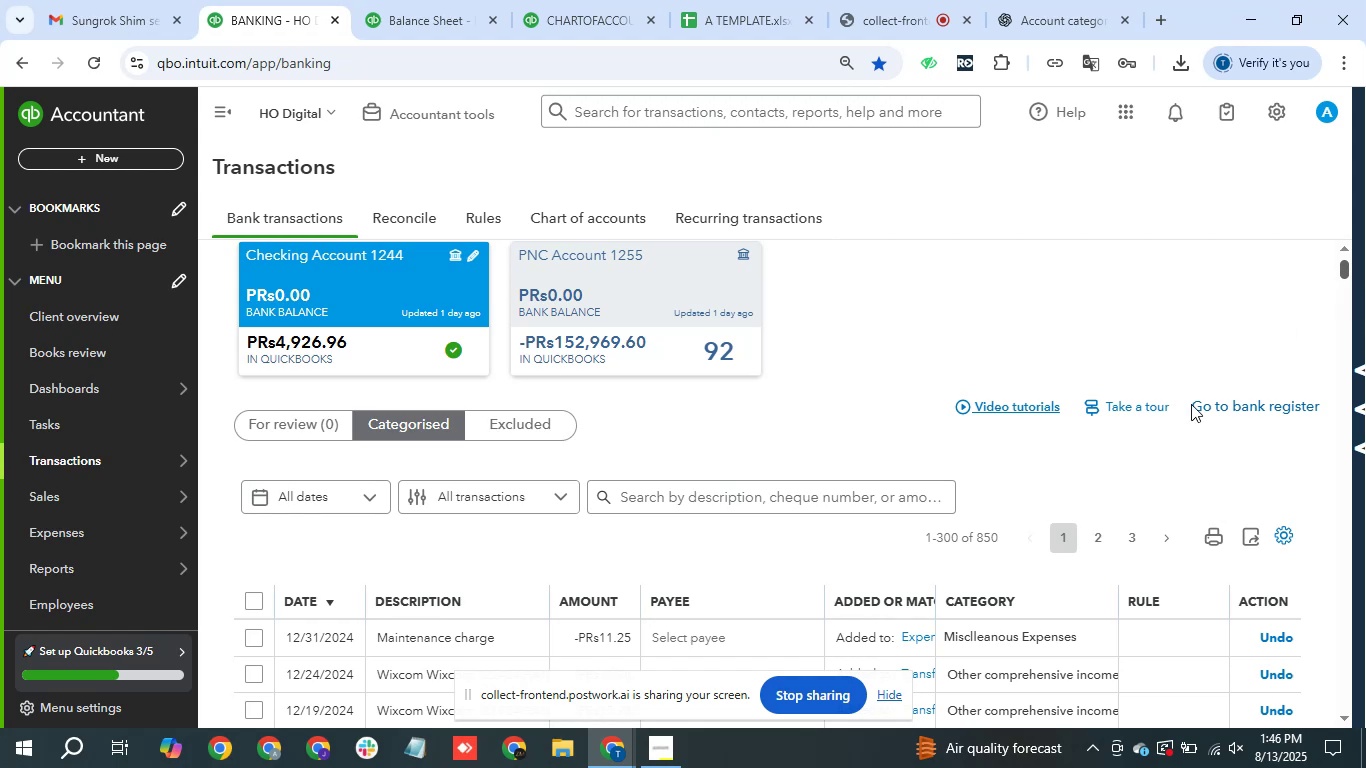 
scroll: coordinate [1057, 569], scroll_direction: down, amount: 4.0
 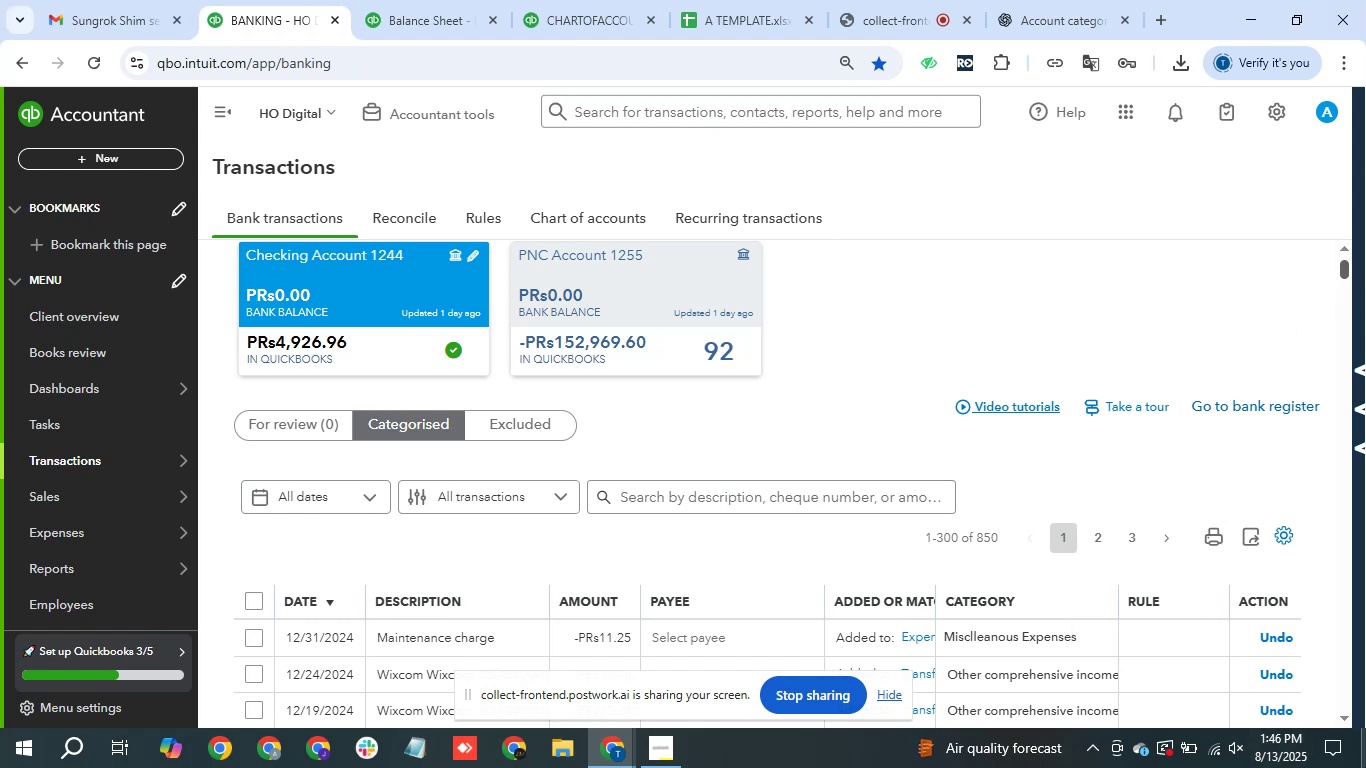 
scroll: coordinate [1161, 341], scroll_direction: up, amount: 6.0
 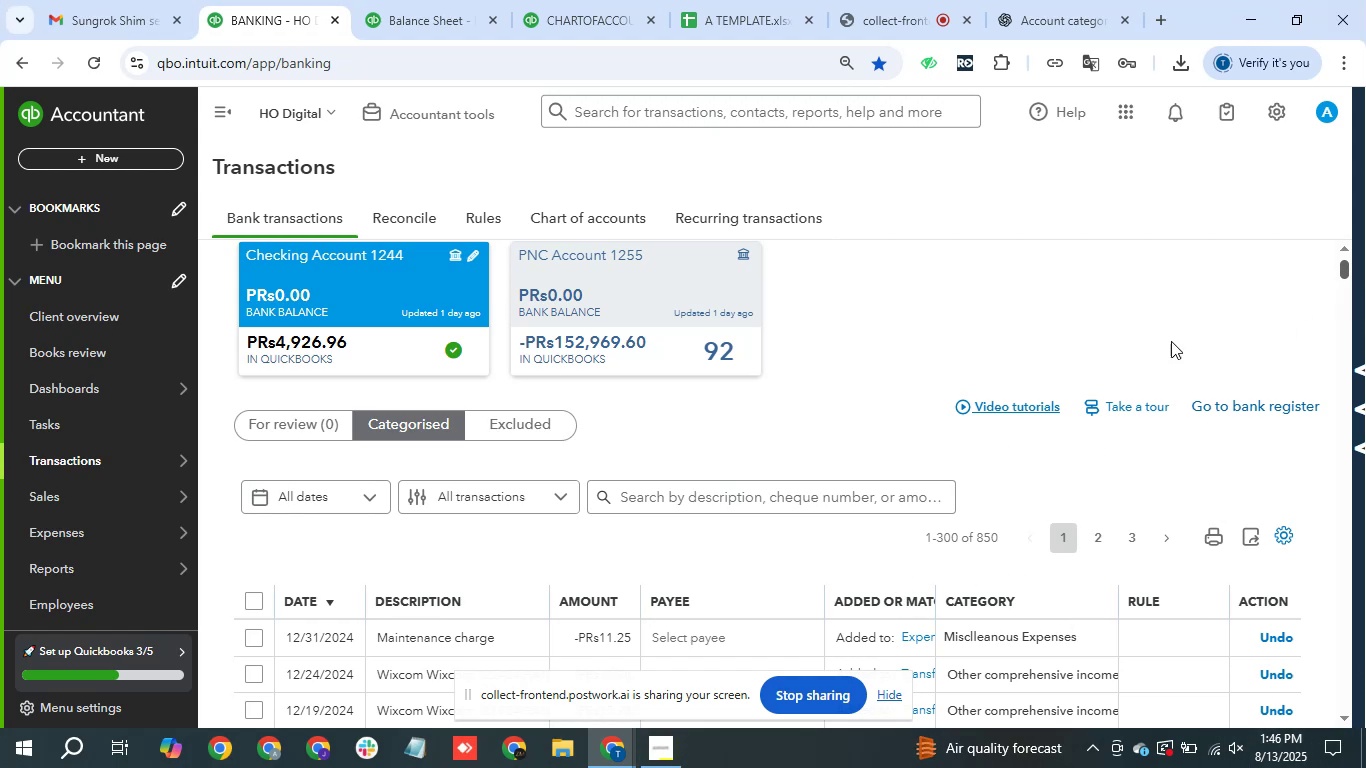 
mouse_move([1129, 323])
 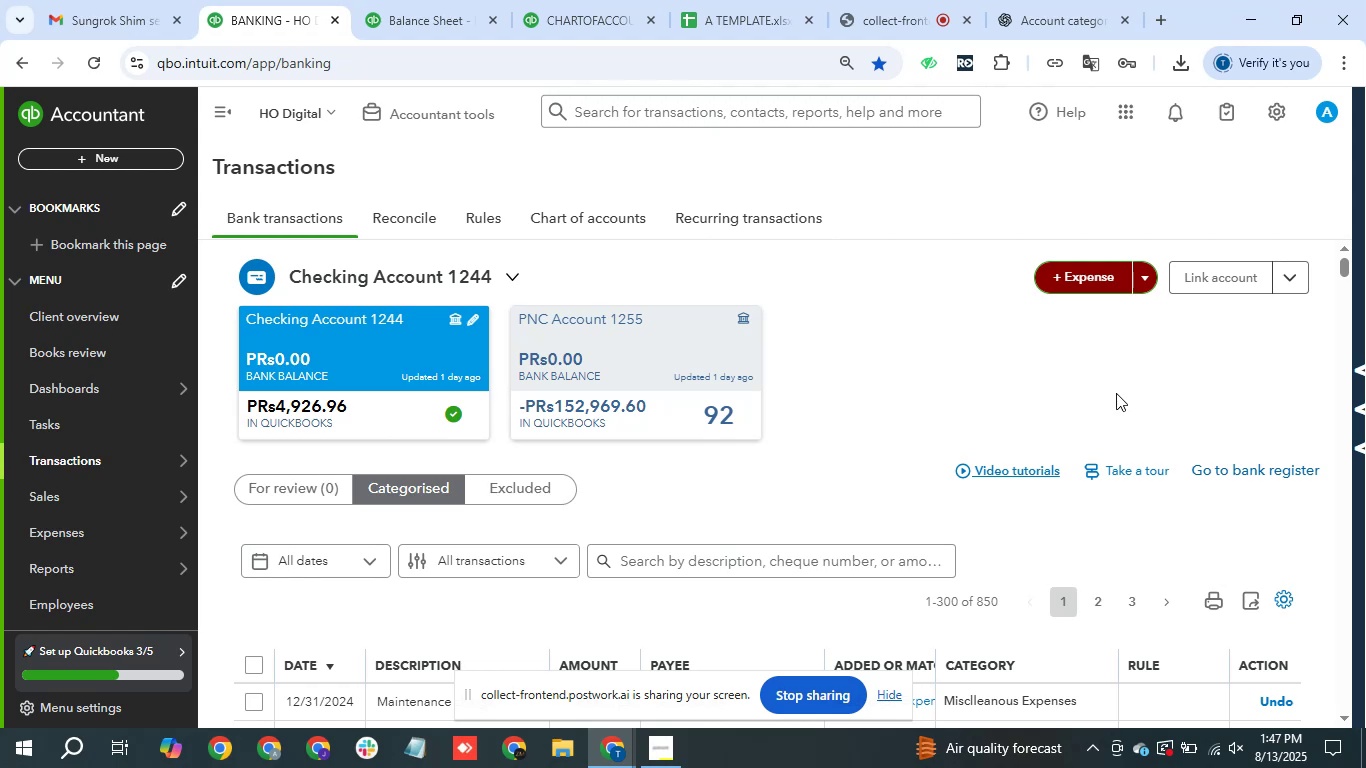 
wait(26.83)
 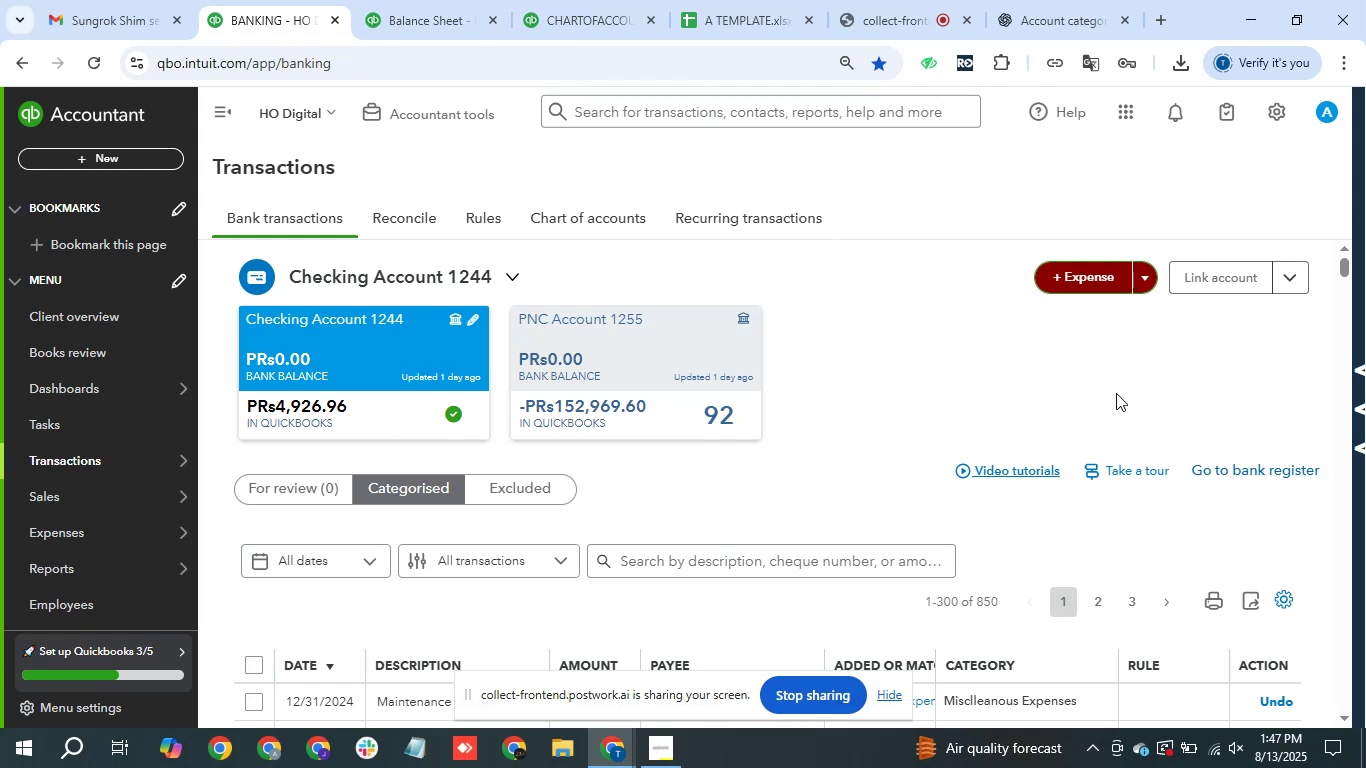 
scroll: coordinate [854, 508], scroll_direction: down, amount: 1.0
 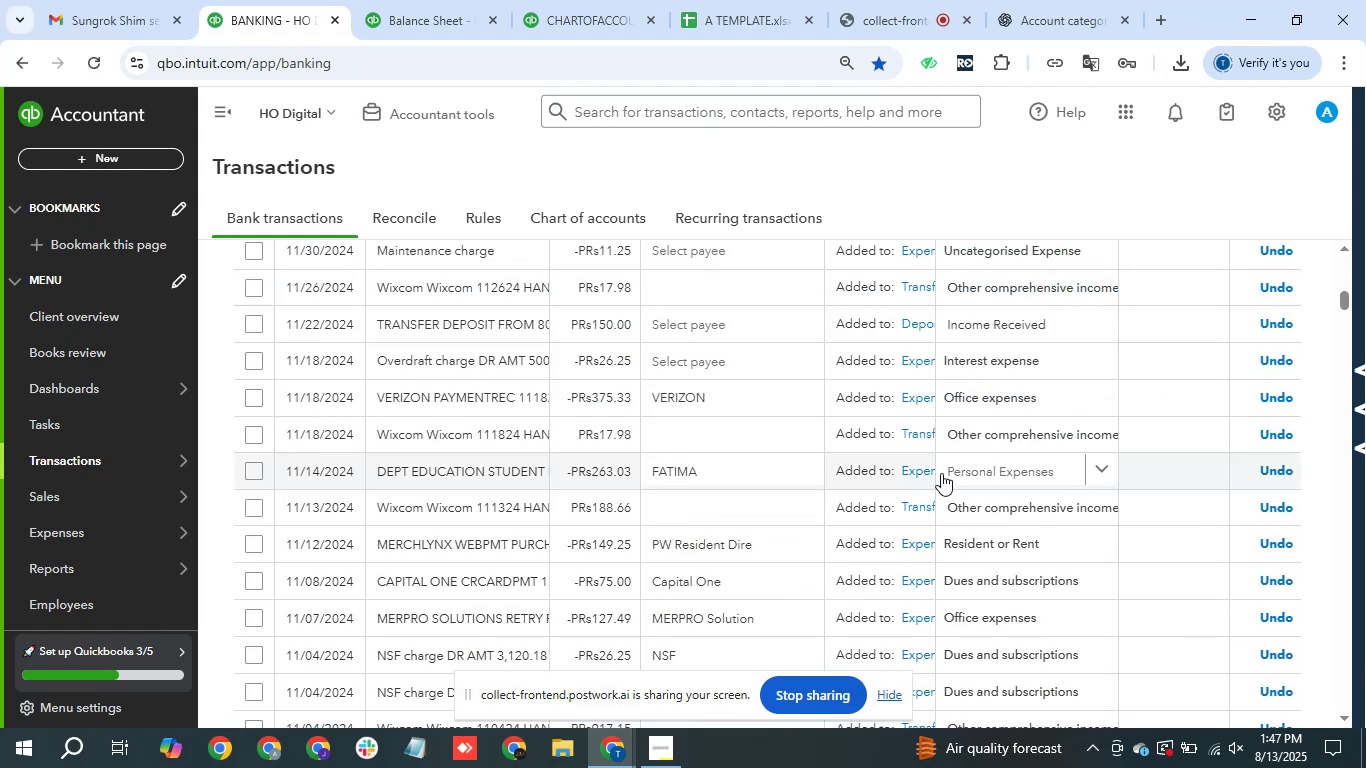 
scroll: coordinate [658, 430], scroll_direction: none, amount: 0.0
 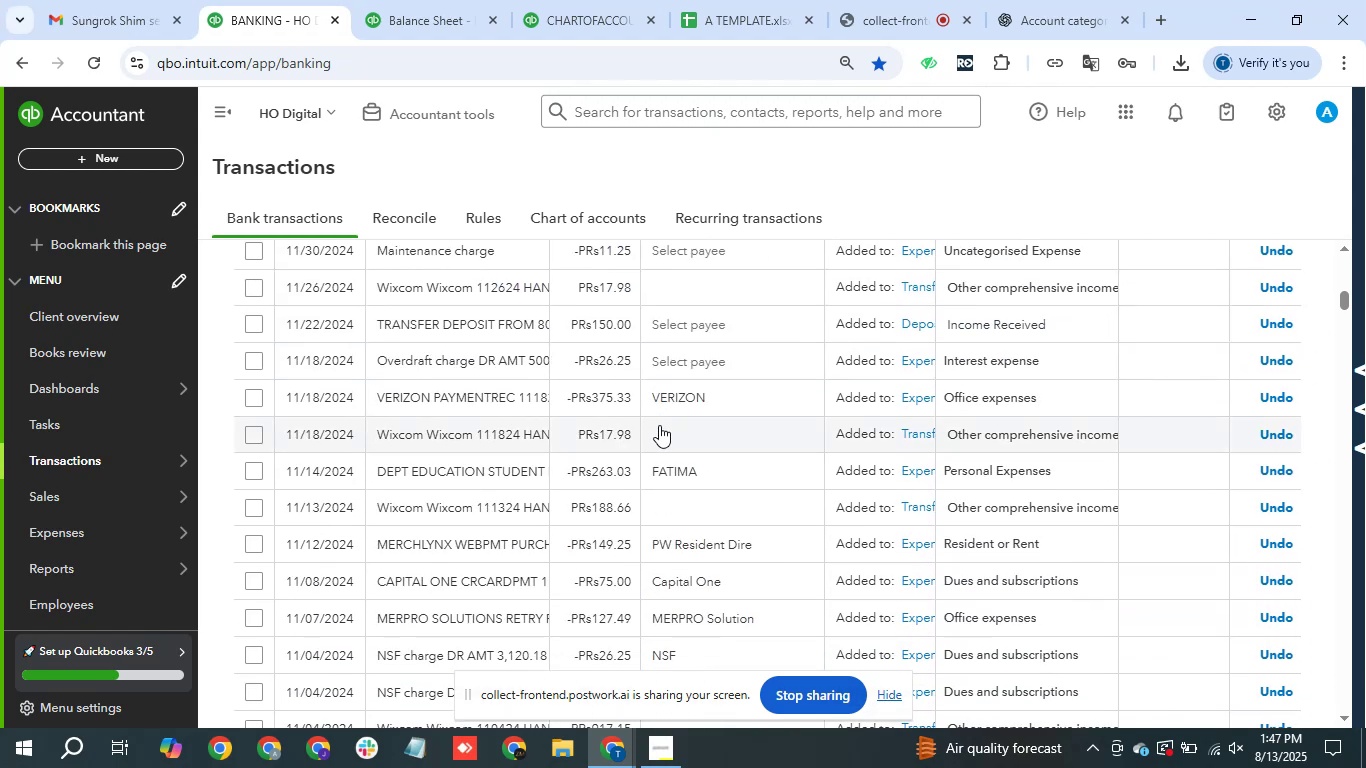 
scroll: coordinate [659, 425], scroll_direction: up, amount: 1.0
 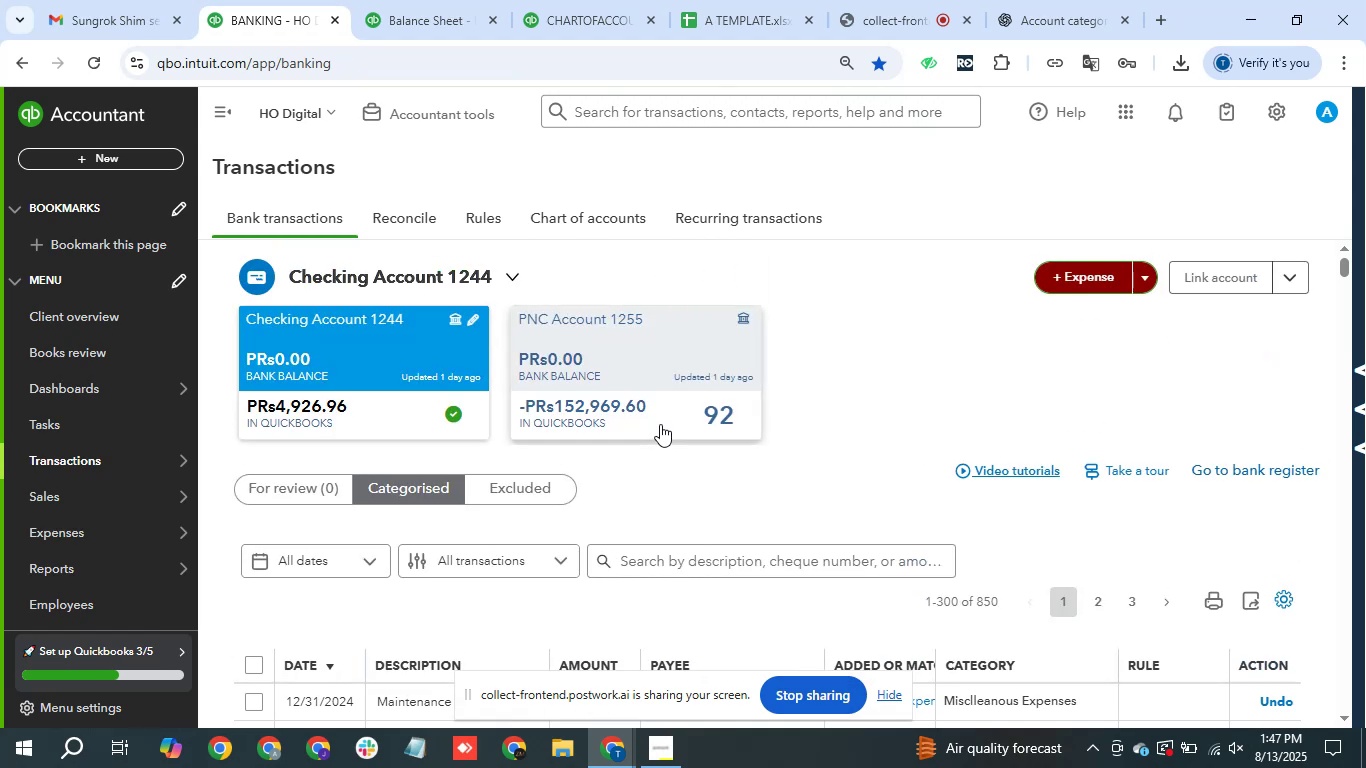 
scroll: coordinate [660, 424], scroll_direction: none, amount: 0.0
 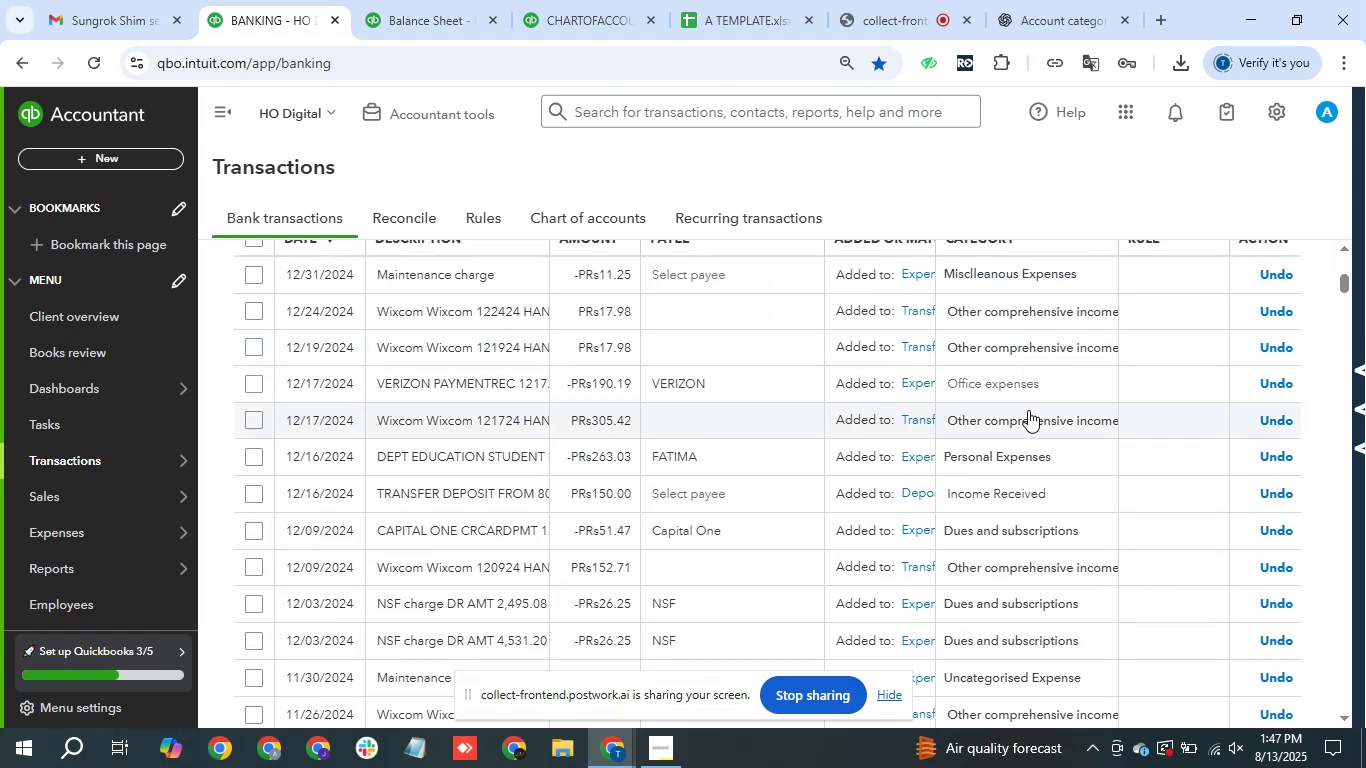 
scroll: coordinate [1027, 508], scroll_direction: down, amount: 20.0
 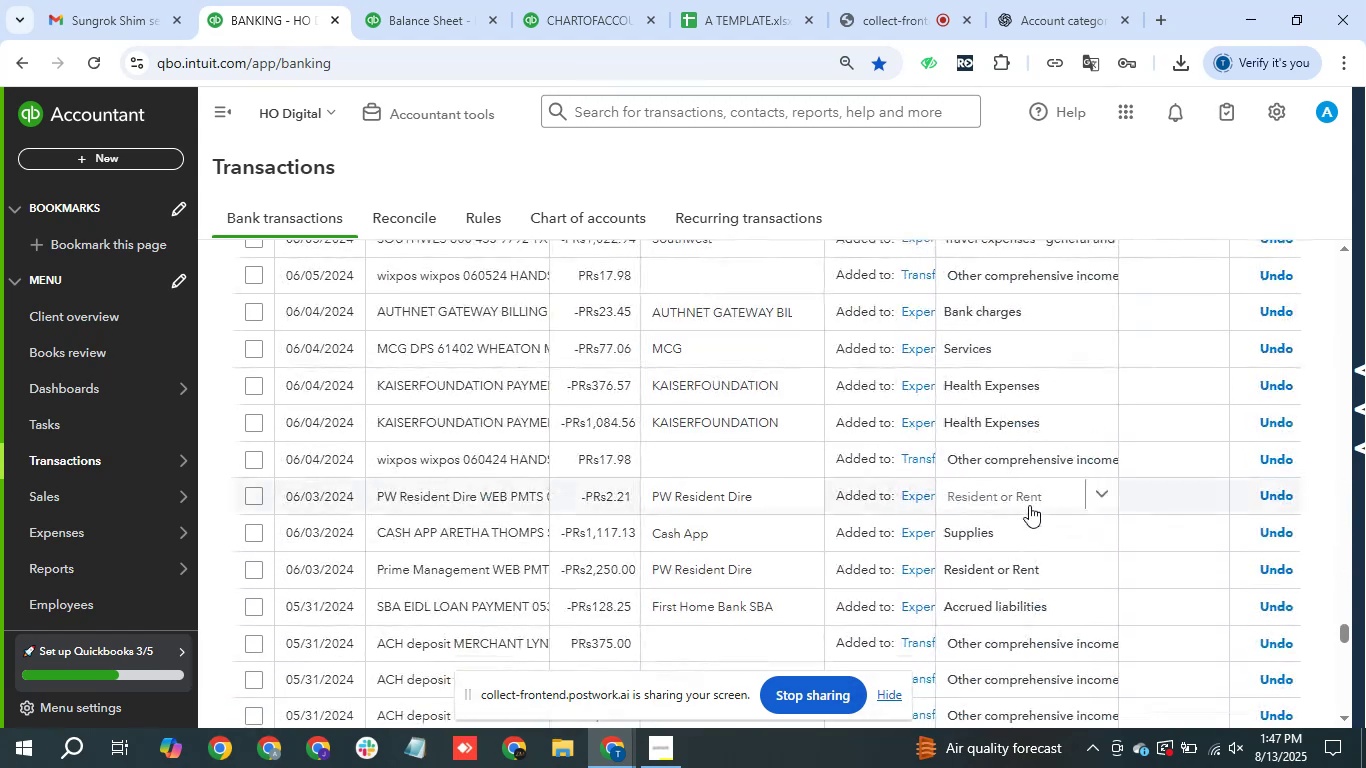 
scroll: coordinate [1033, 499], scroll_direction: up, amount: 24.0
 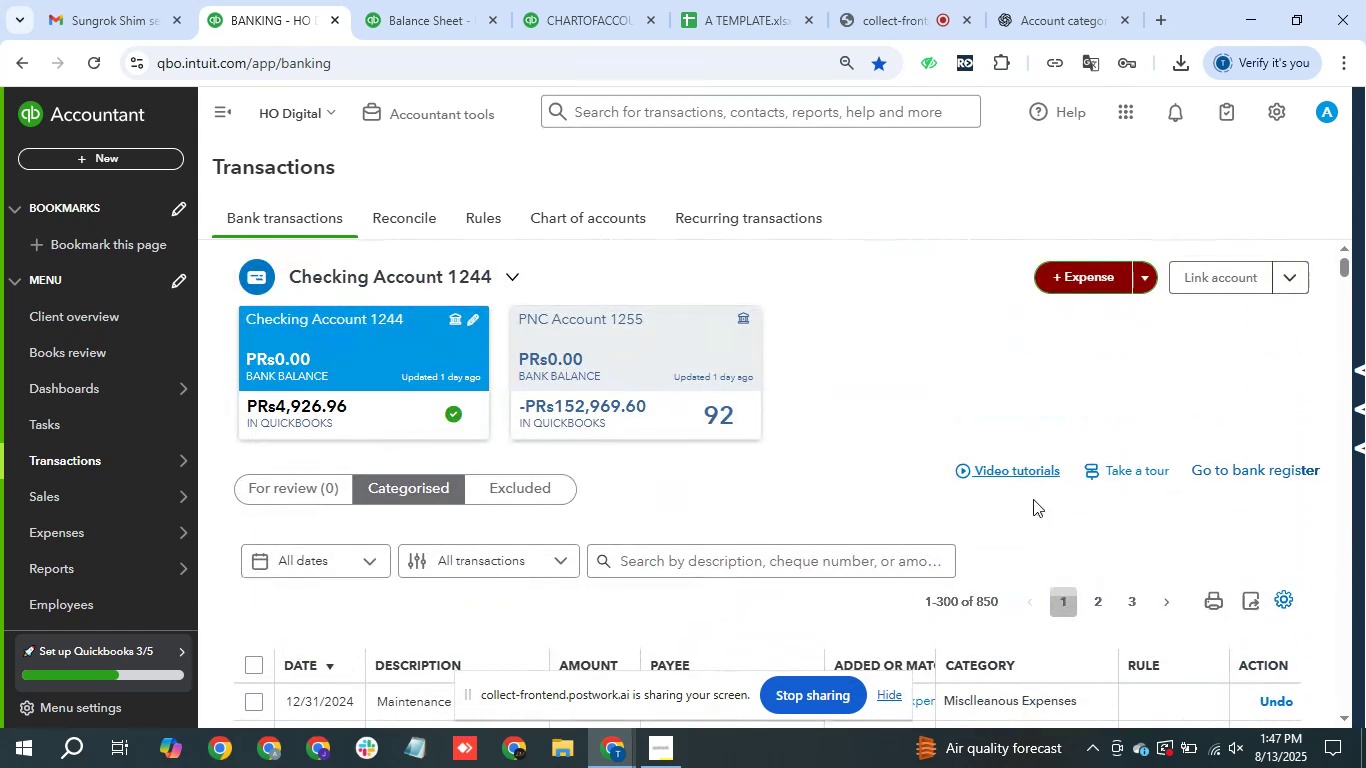 
scroll: coordinate [1033, 498], scroll_direction: none, amount: 0.0
 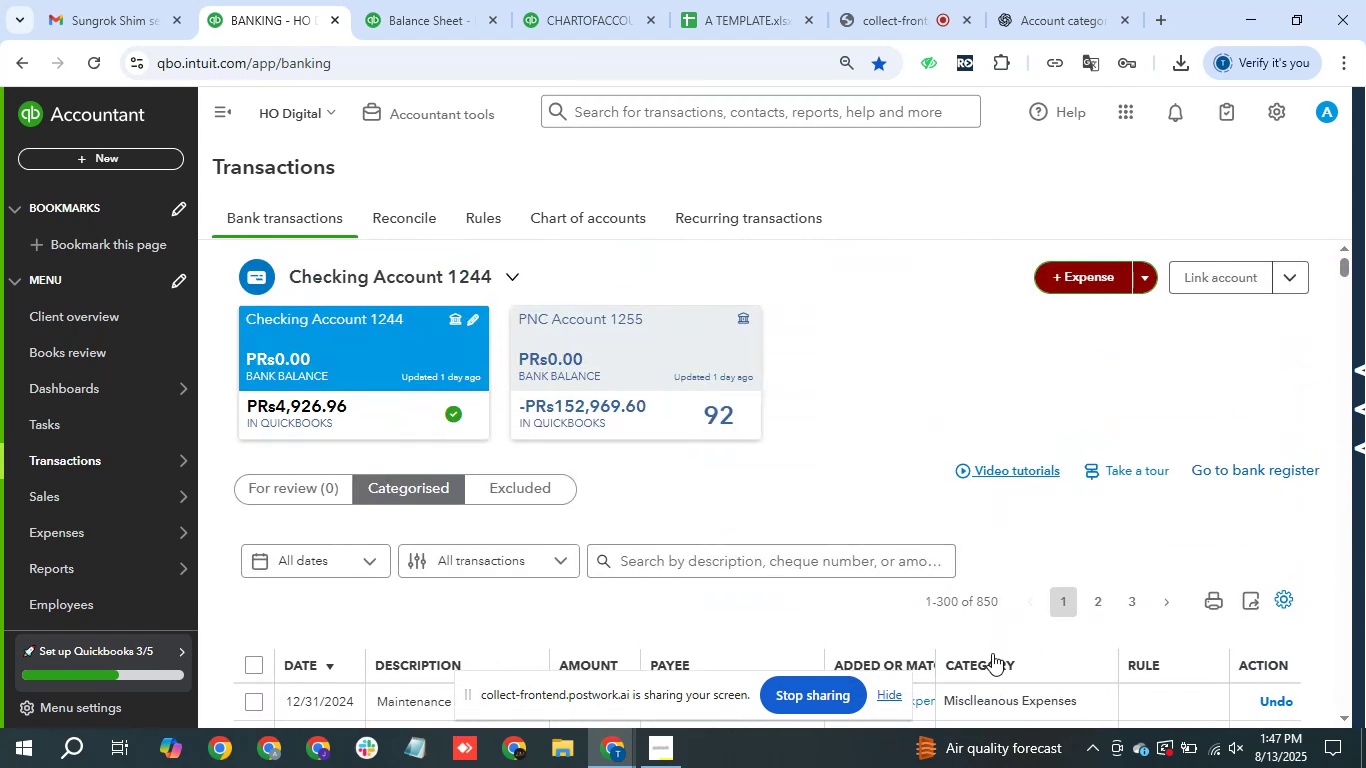 
left_click([813, 553])
 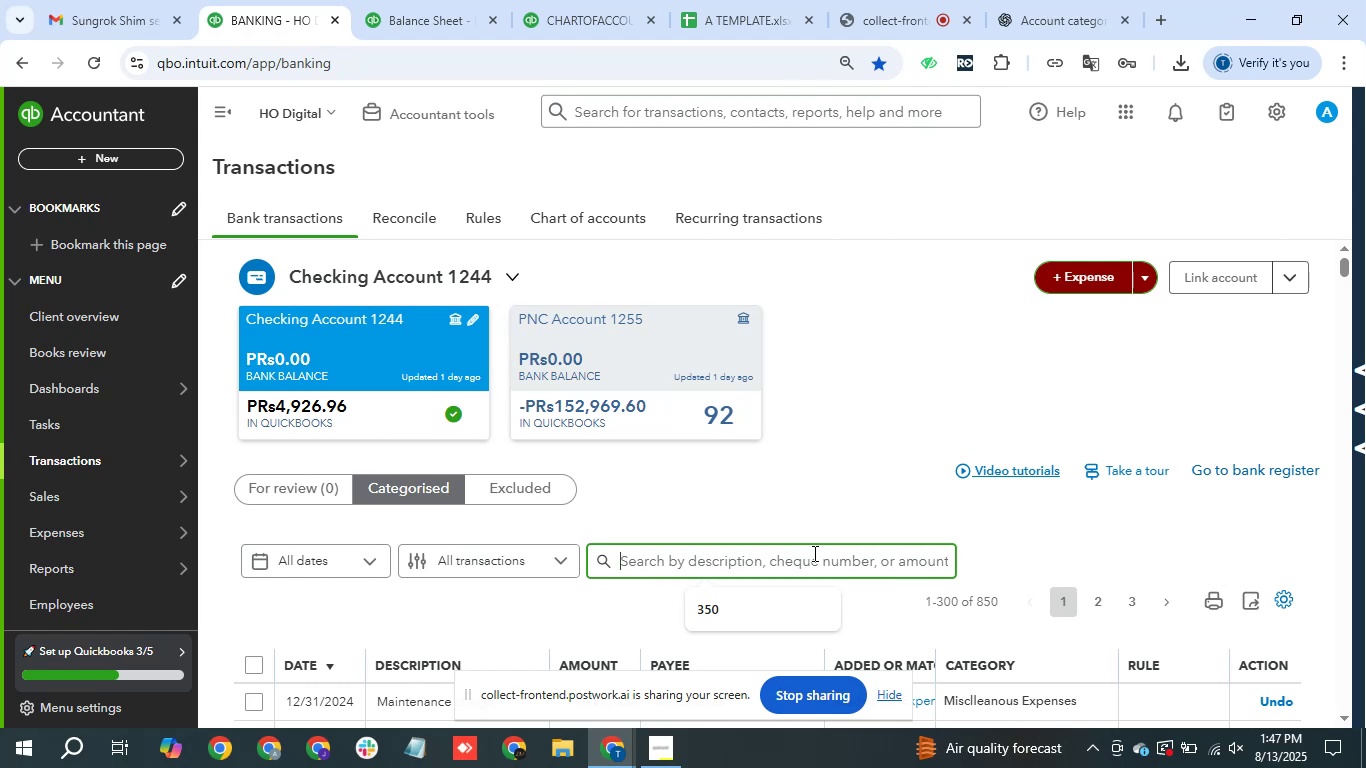 
wait(18.06)
 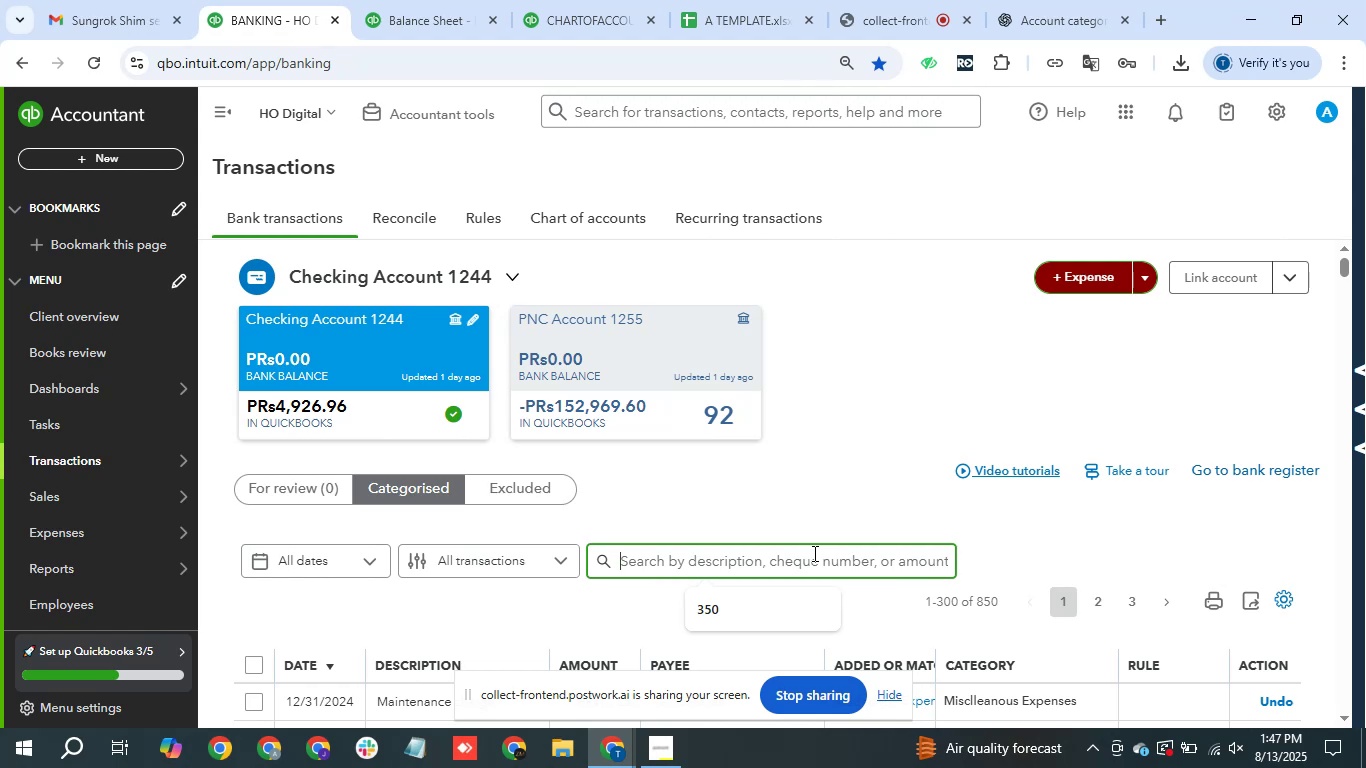 
scroll: coordinate [794, 465], scroll_direction: down, amount: 2.0
 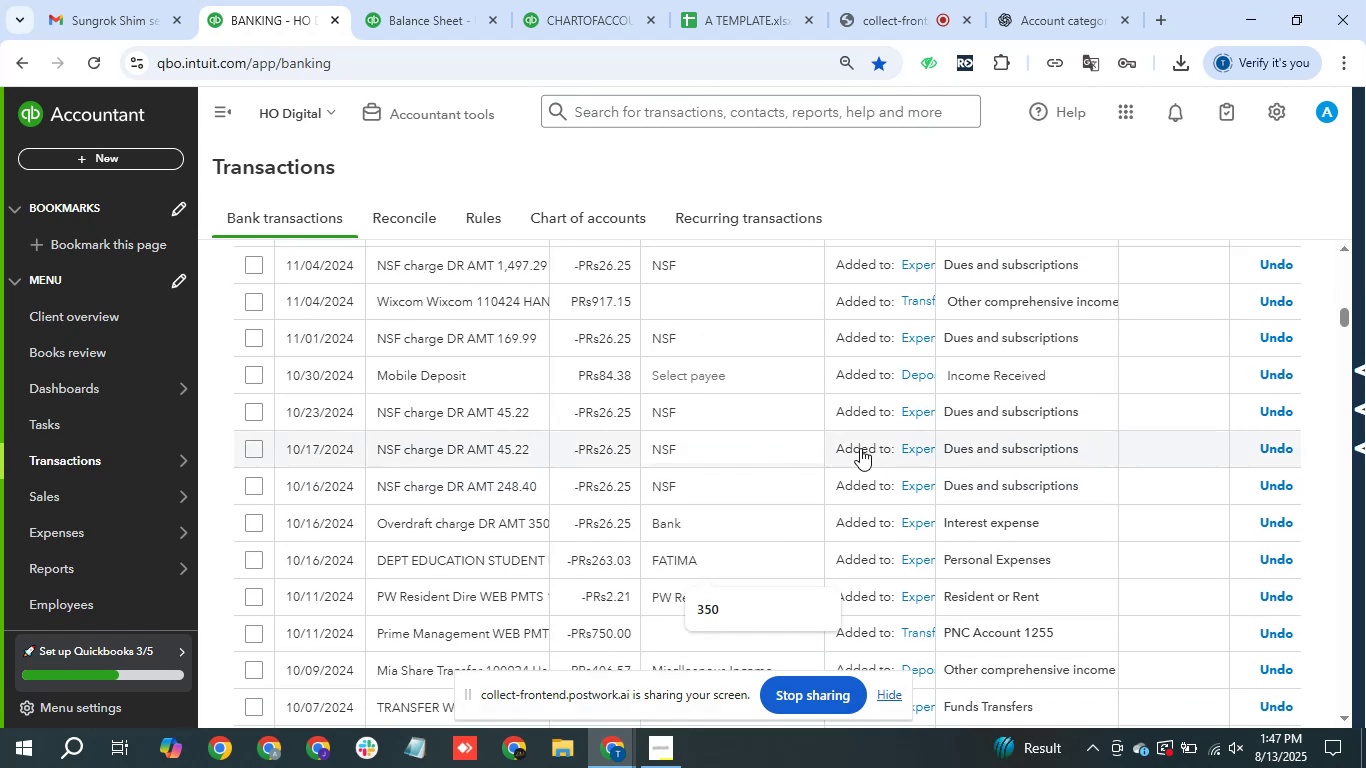 
scroll: coordinate [847, 445], scroll_direction: up, amount: 2.0
 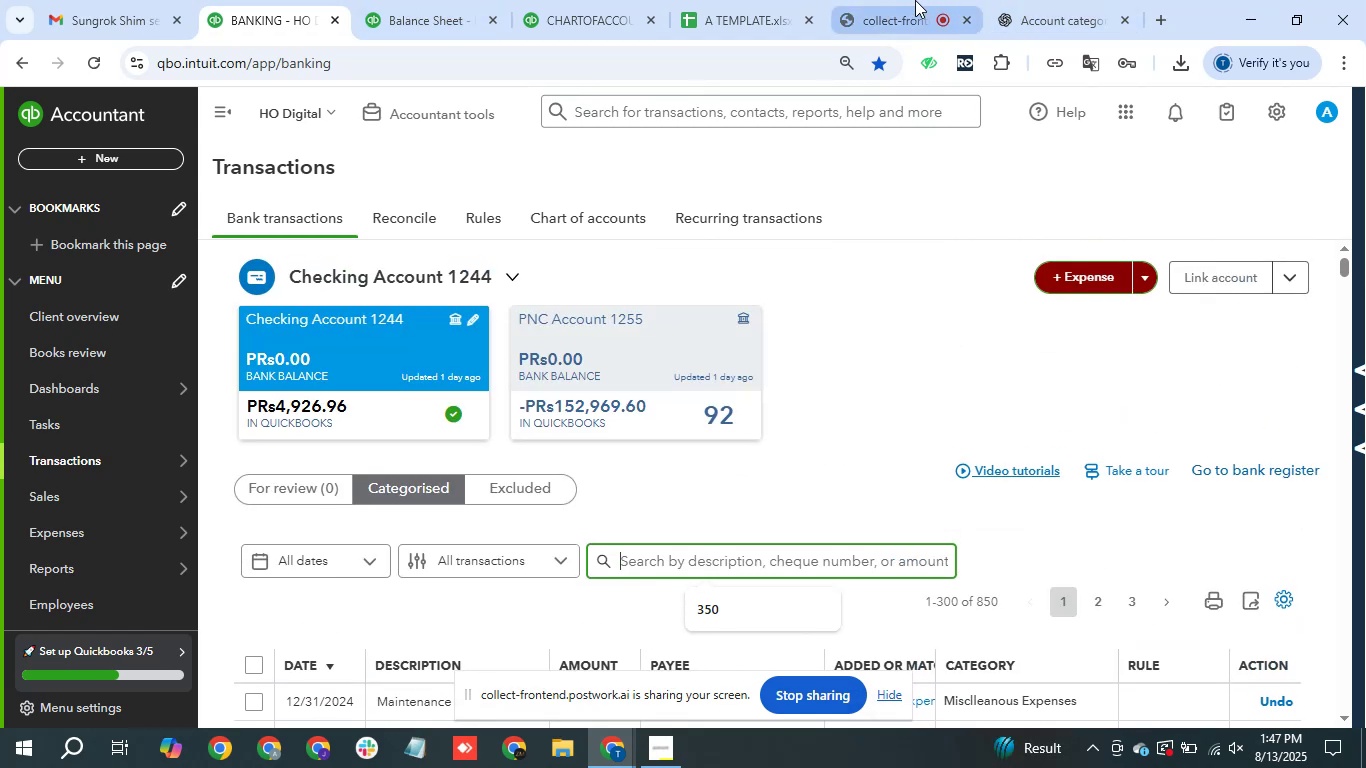 
left_click([1055, 0])
 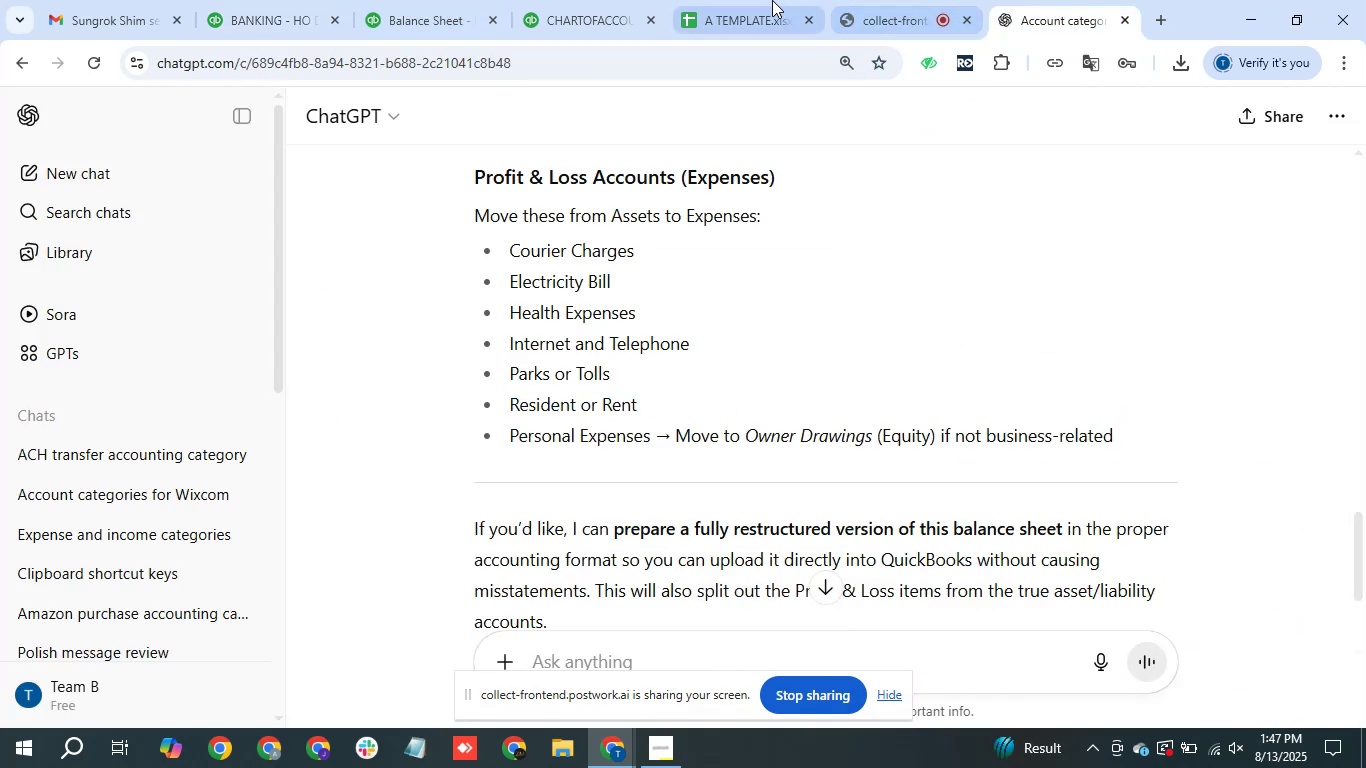 
left_click([758, 0])
 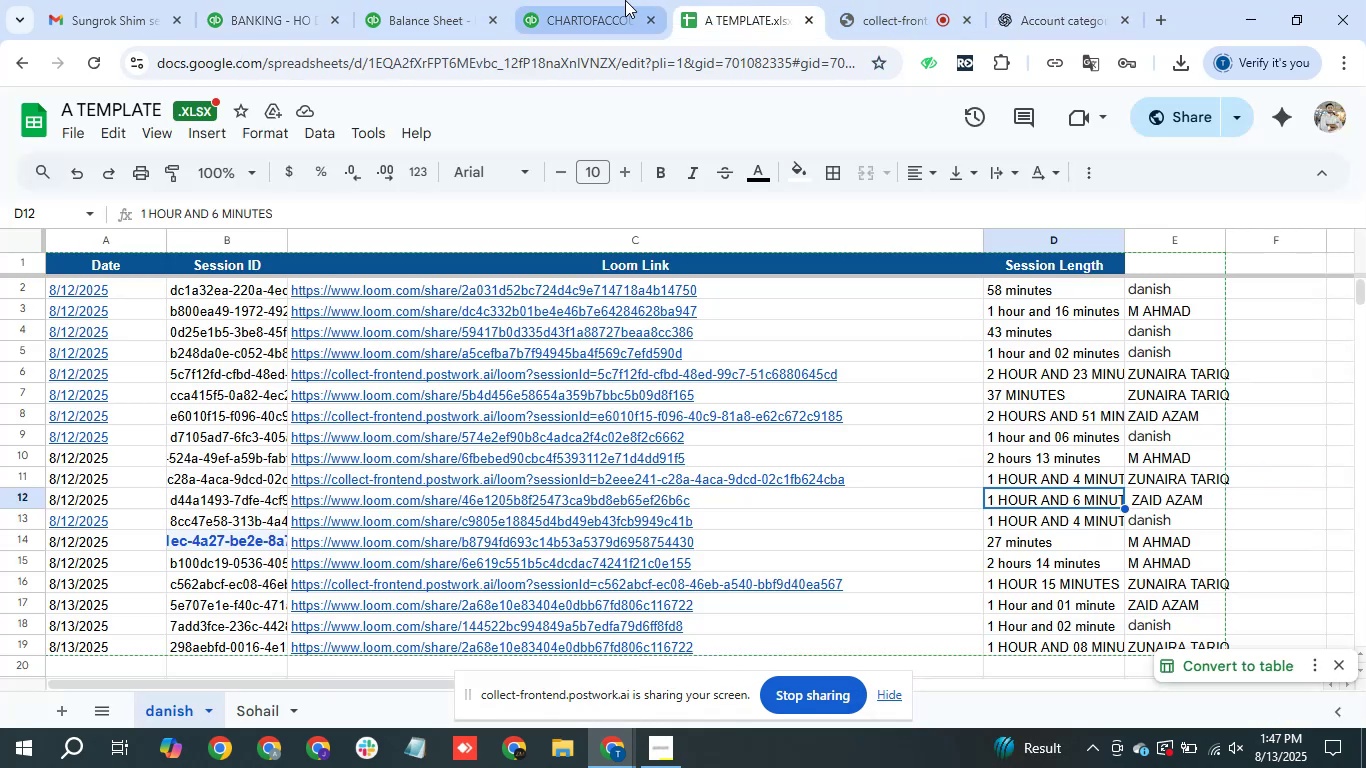 
left_click([625, 0])
 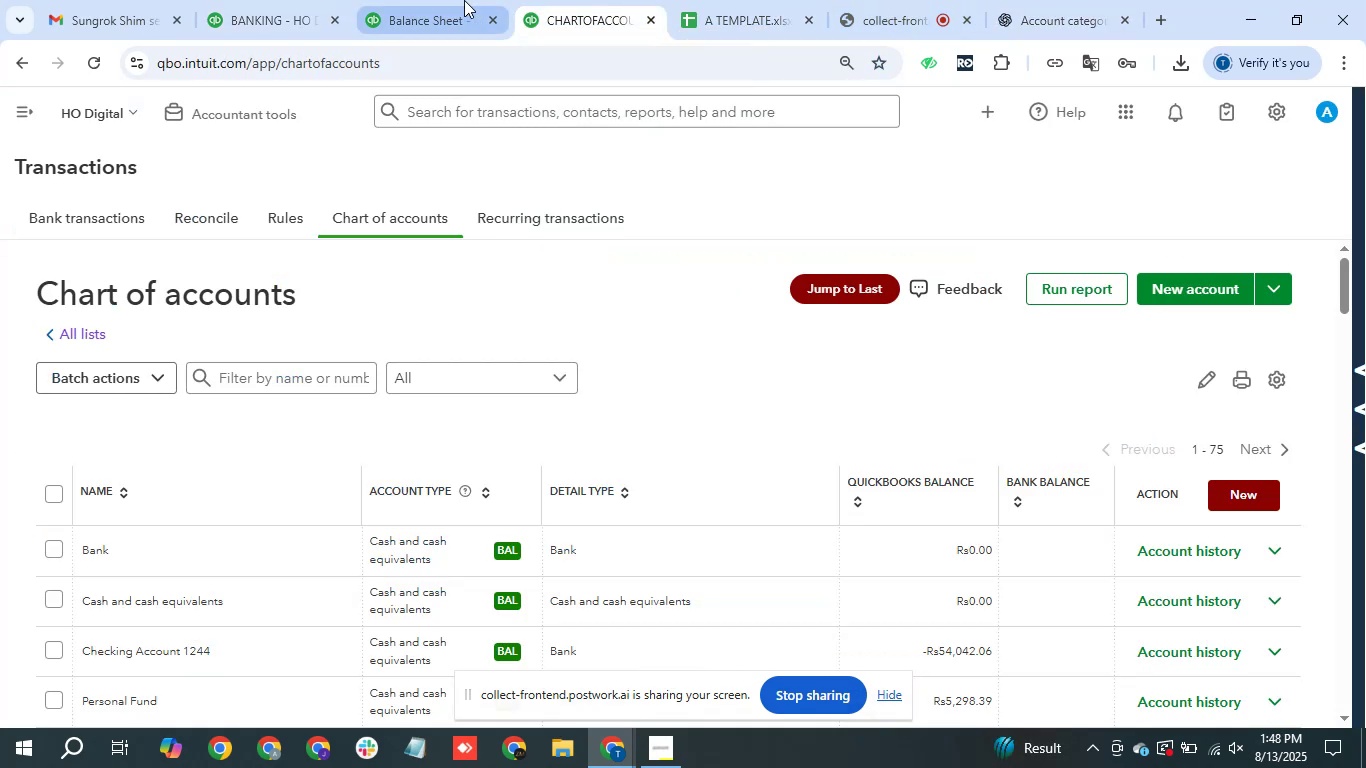 
left_click([453, 0])
 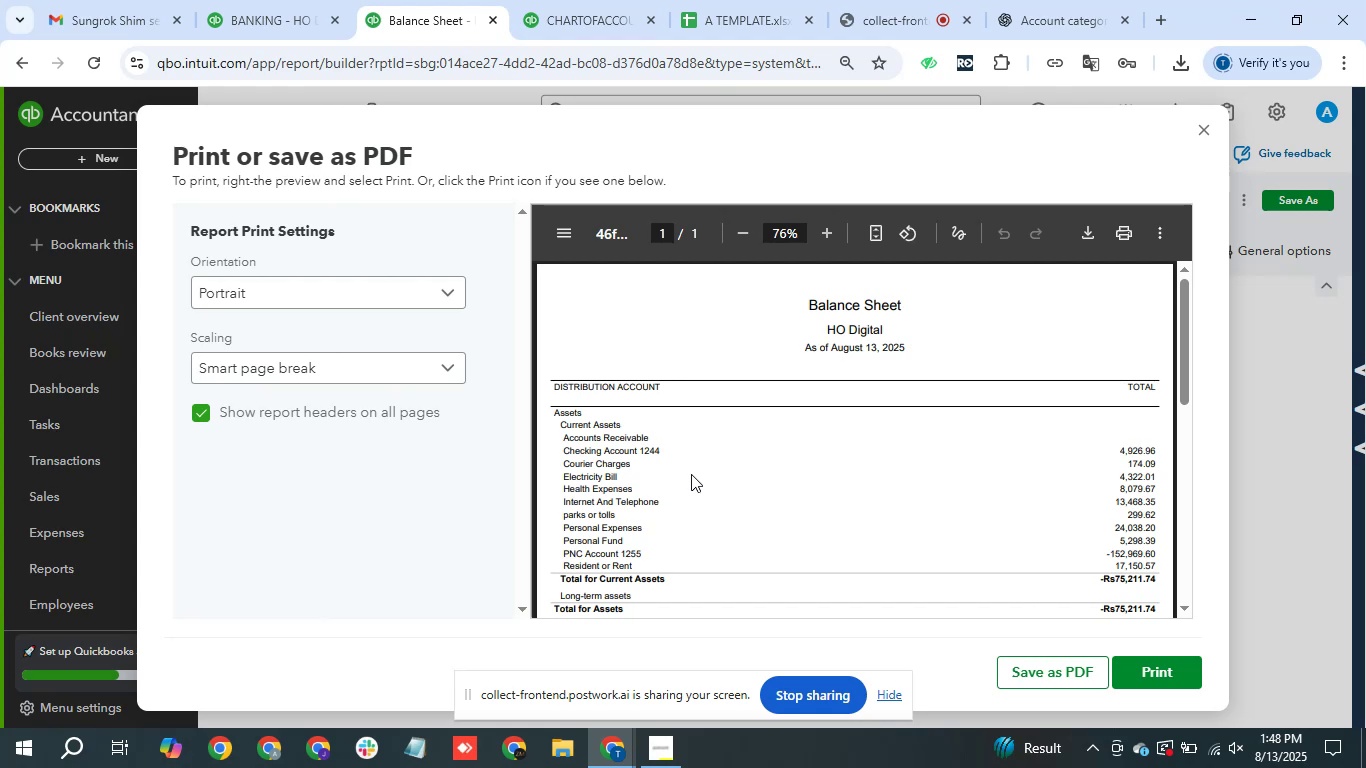 
wait(6.59)
 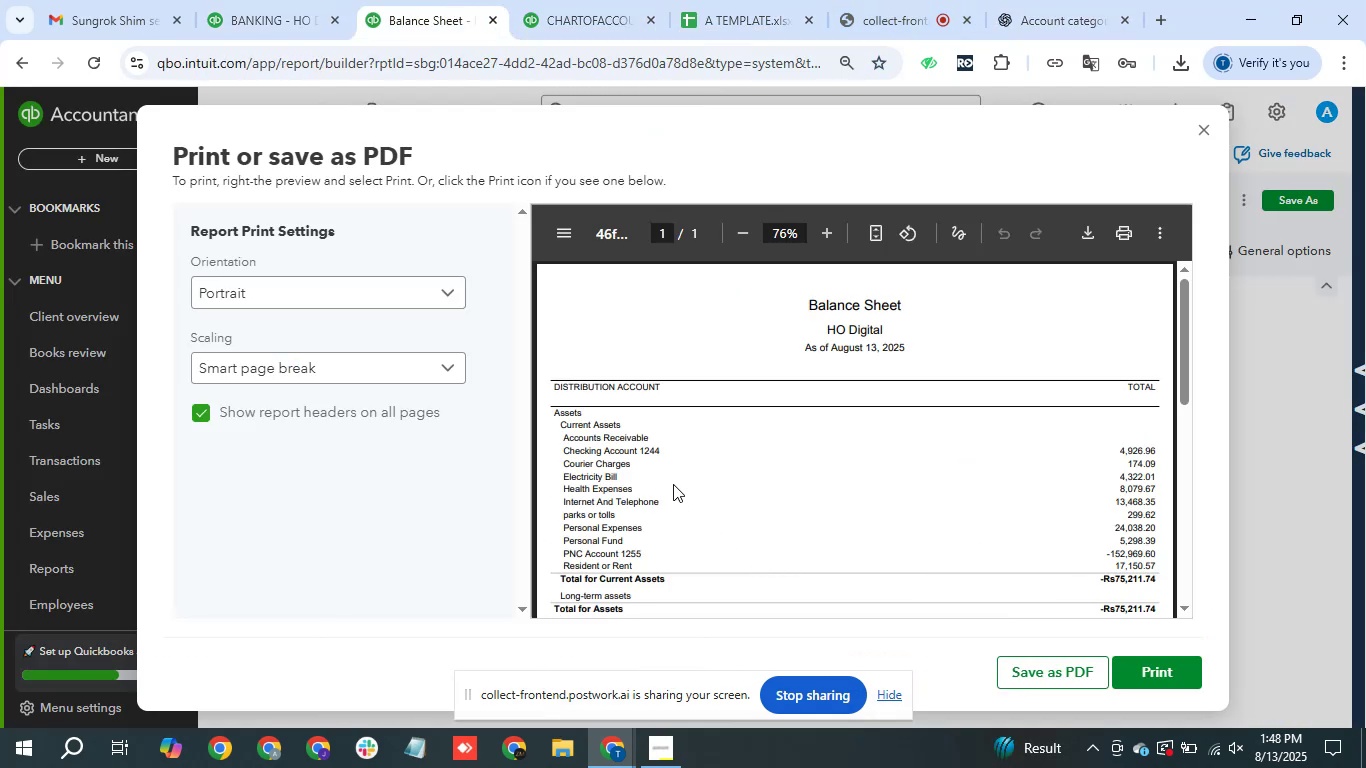 
left_click([1033, 0])
 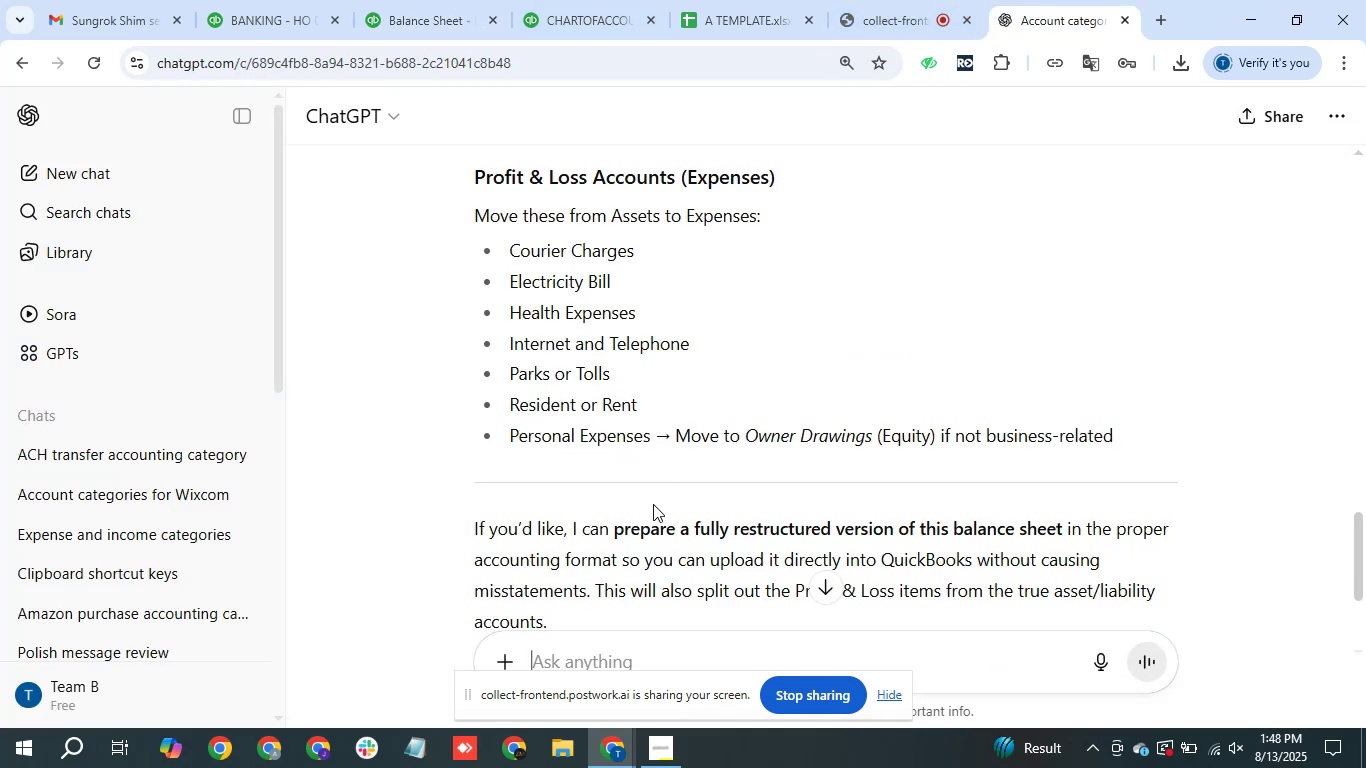 
scroll: coordinate [646, 500], scroll_direction: up, amount: 3.0
 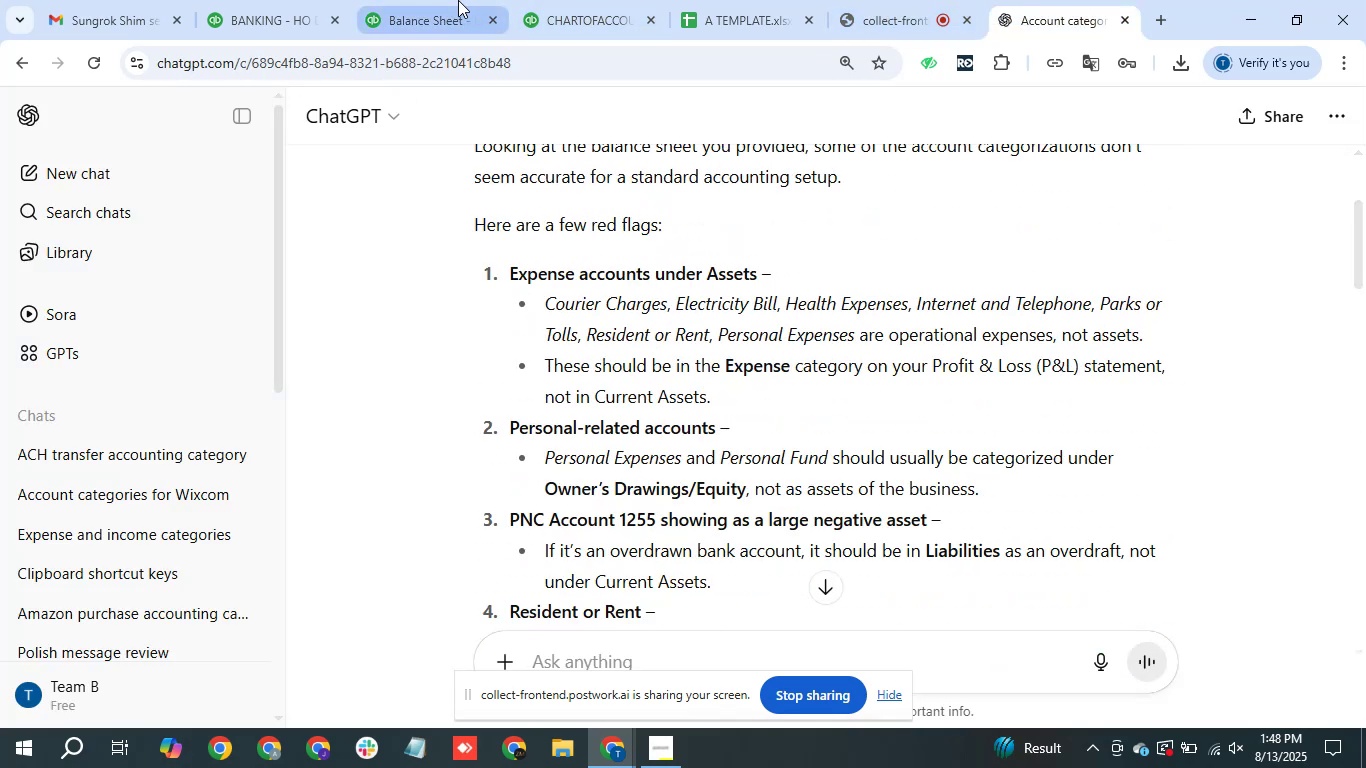 
left_click([297, 0])
 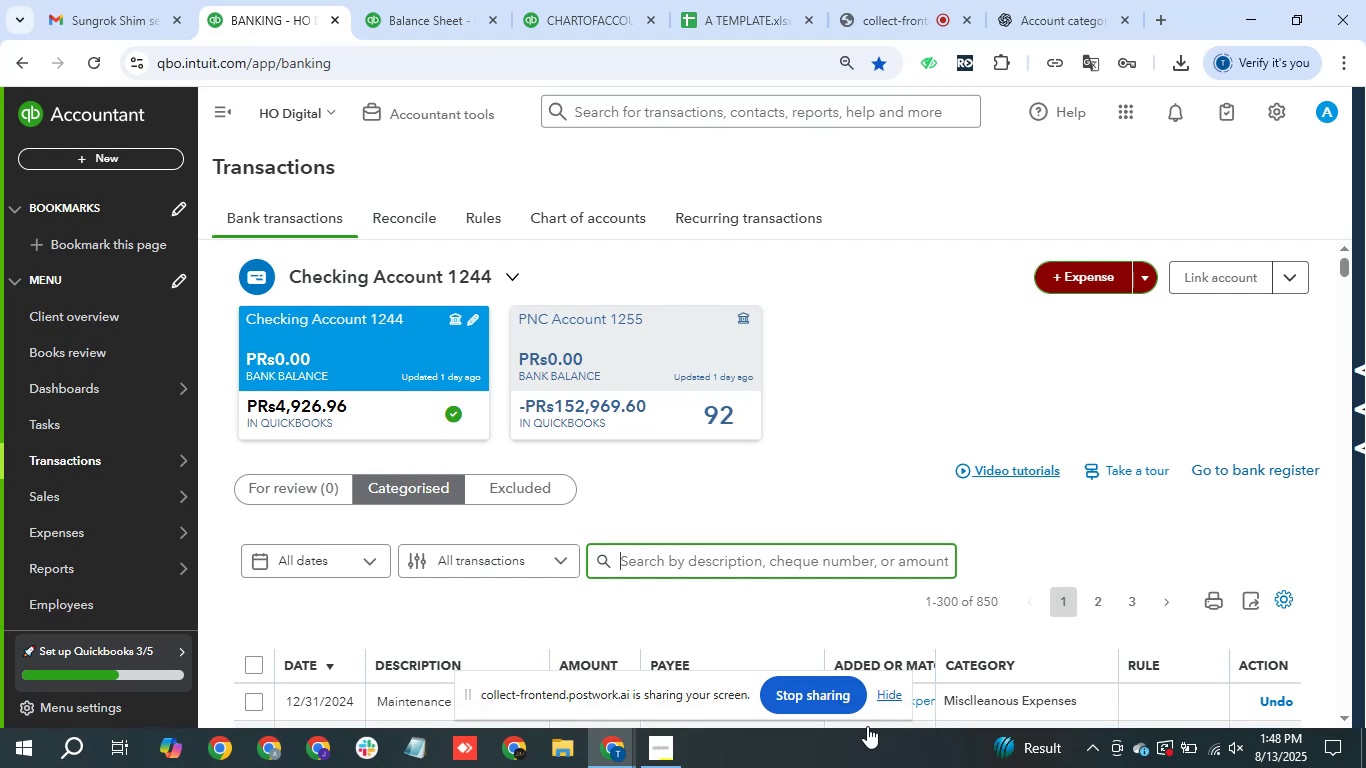 
type(courier)
 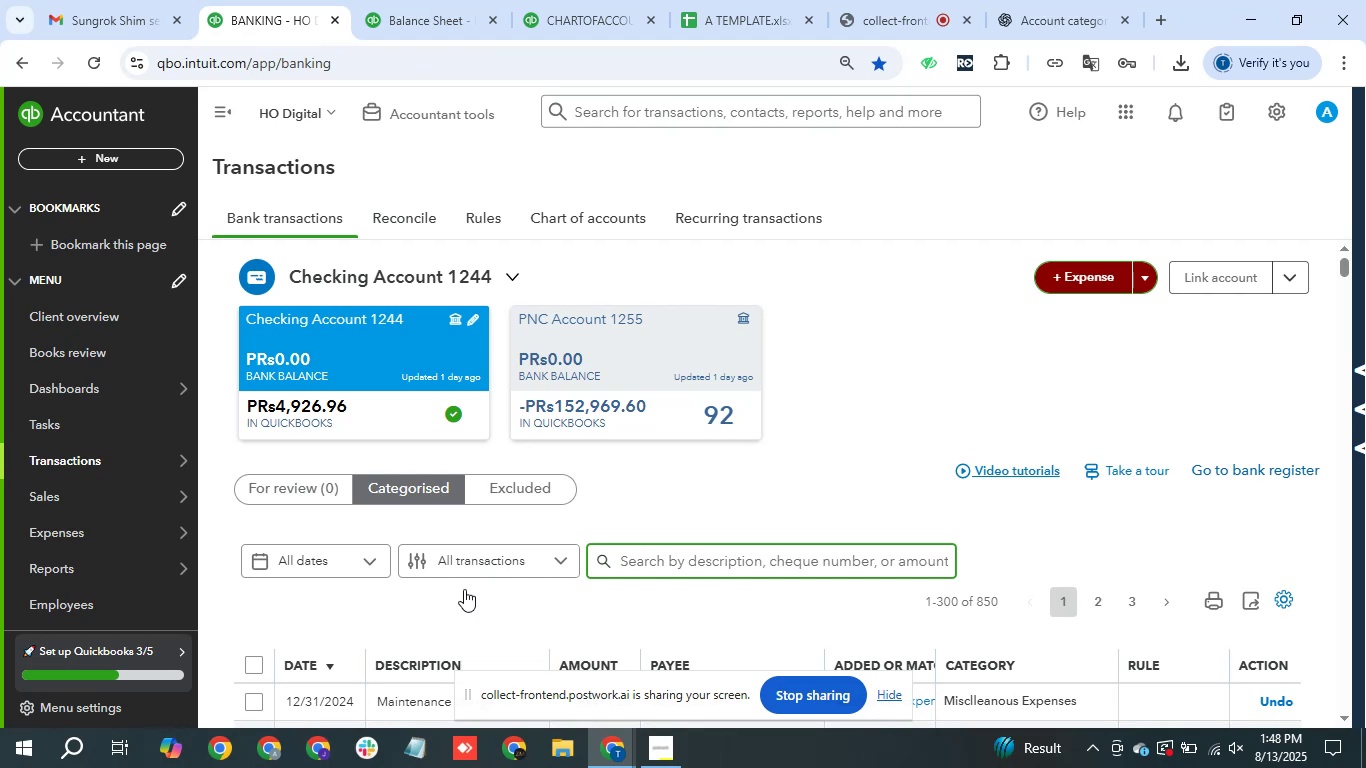 
left_click([714, 554])
 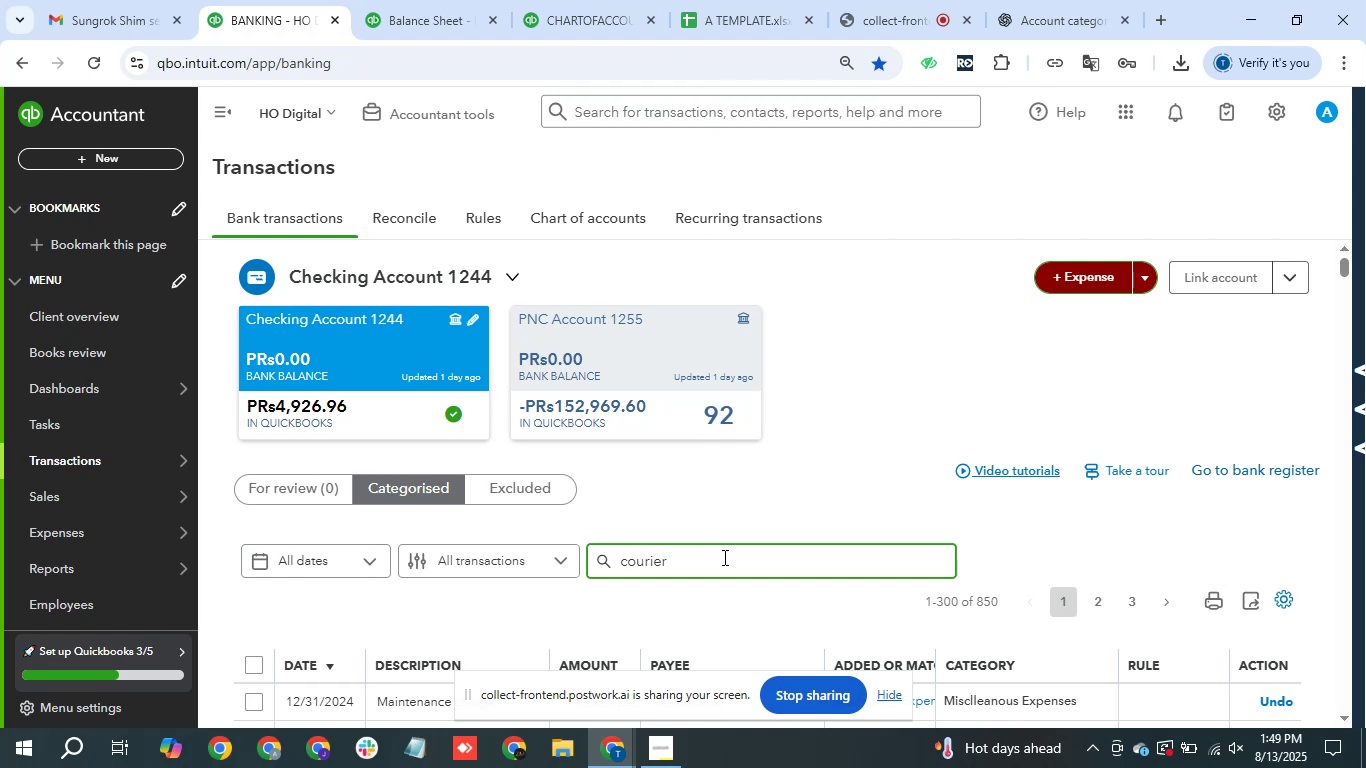 